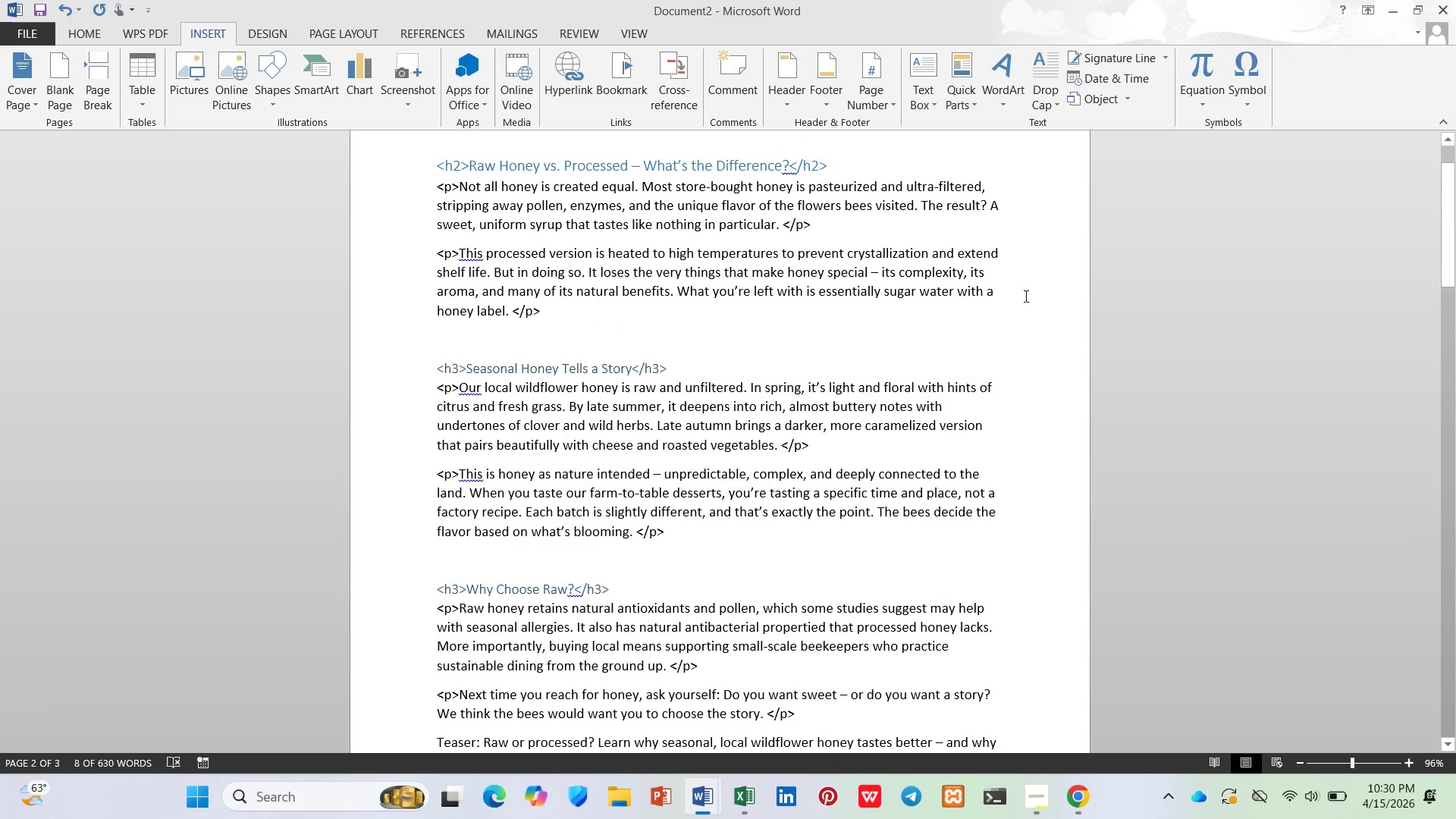 
scroll: coordinate [736, 306], scroll_direction: up, amount: 5.0
 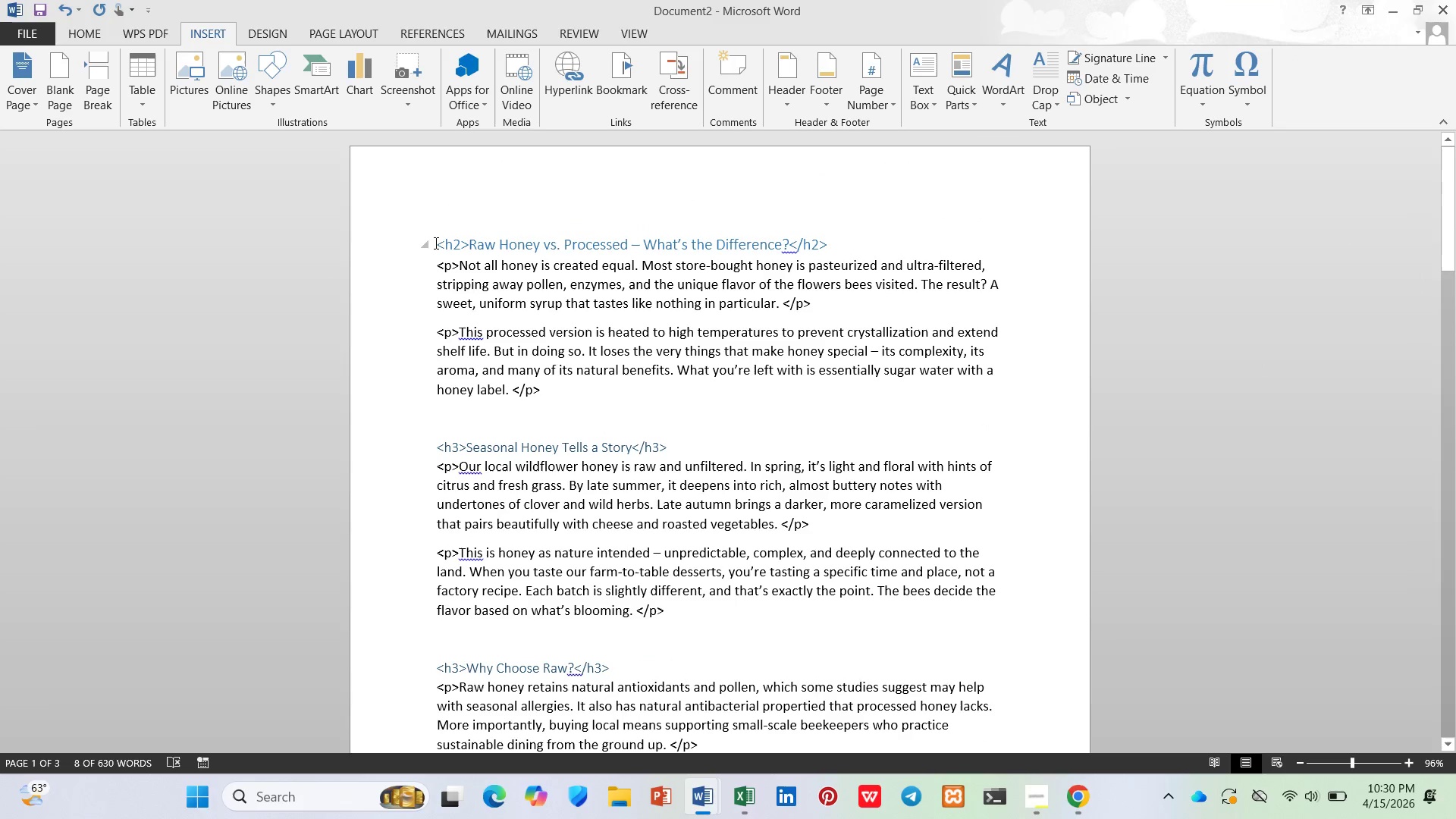 
left_click_drag(start_coordinate=[438, 243], to_coordinate=[795, 522])
 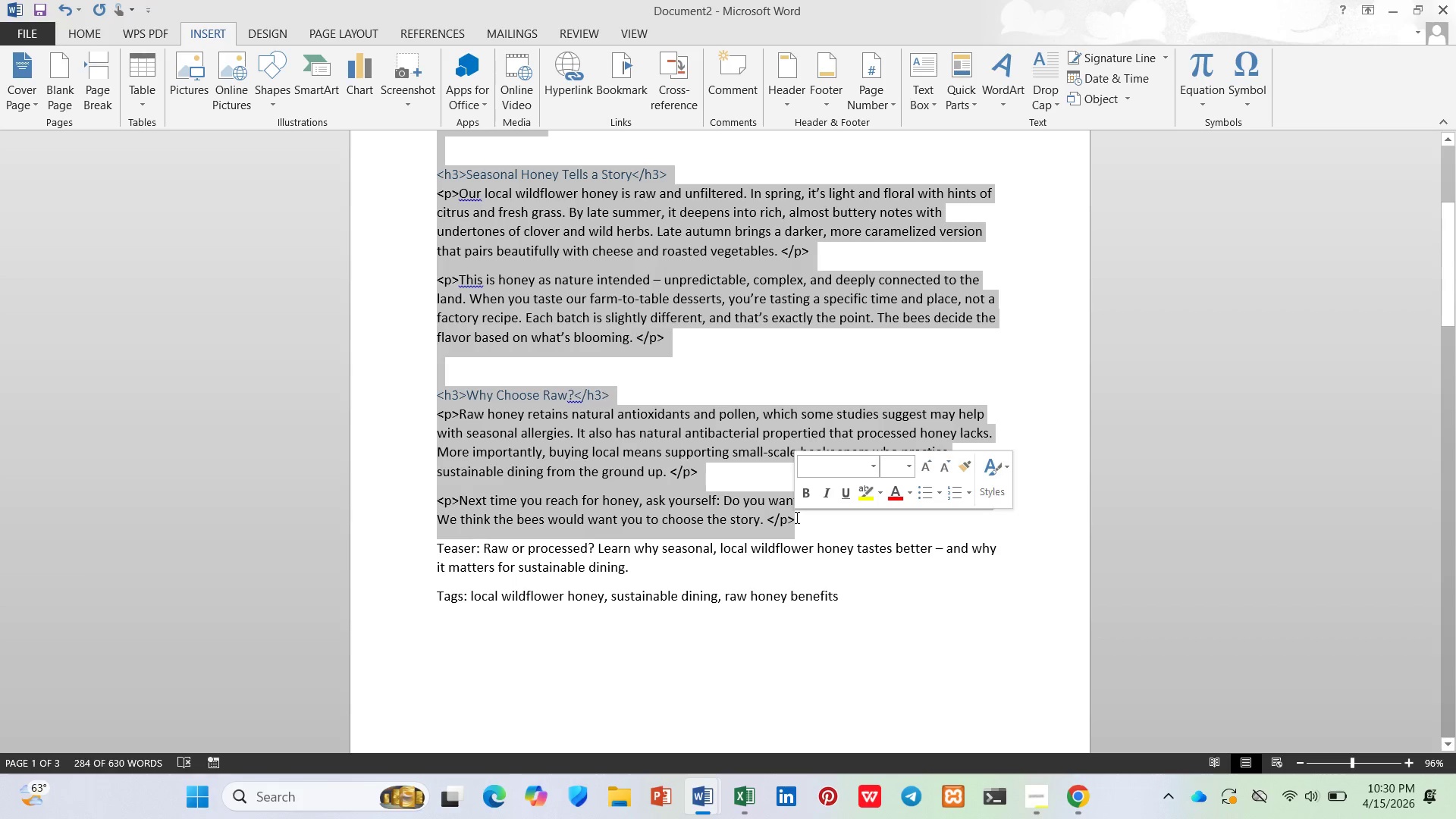 
key(Control+C)
 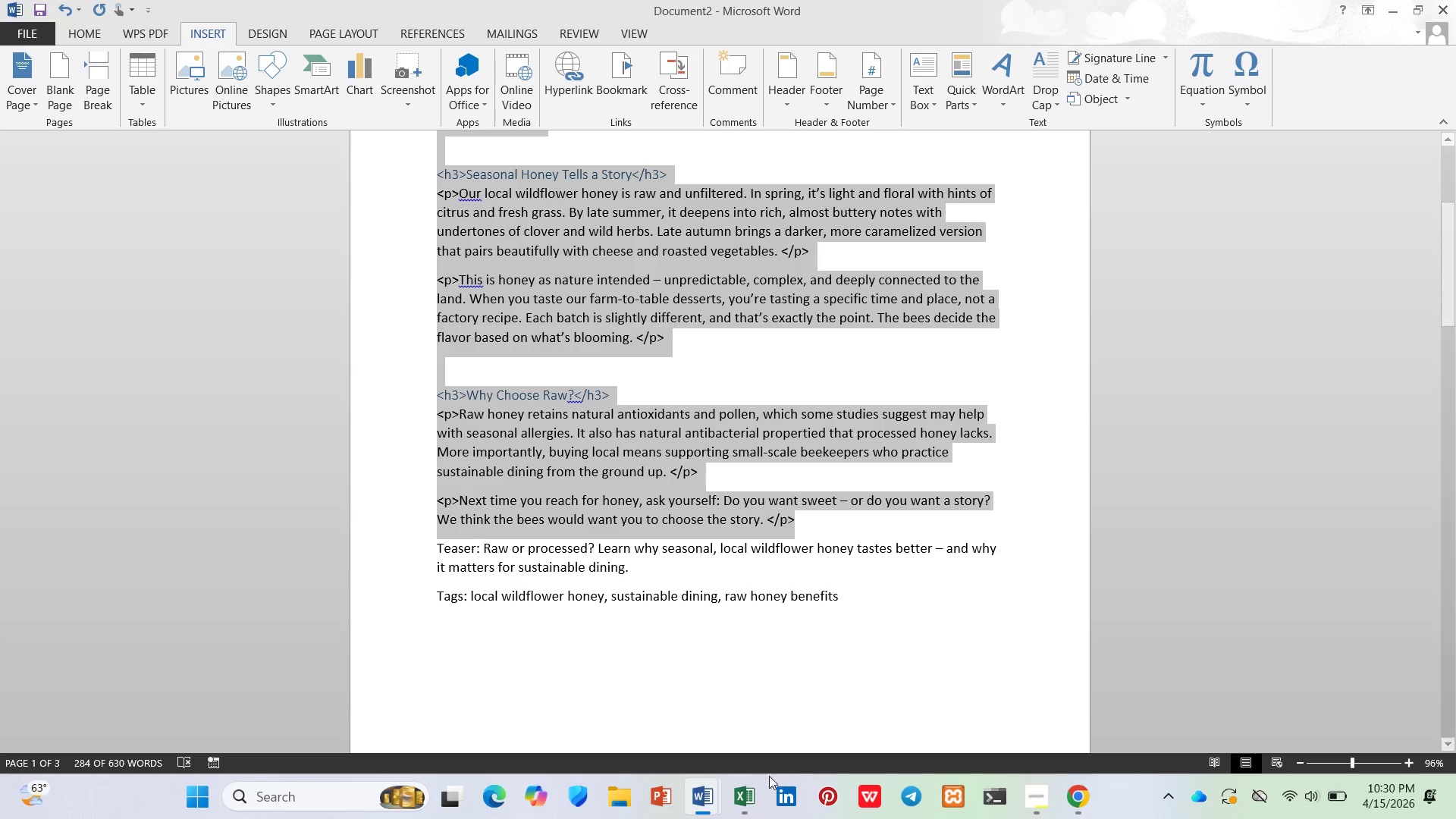 
left_click([752, 798])
 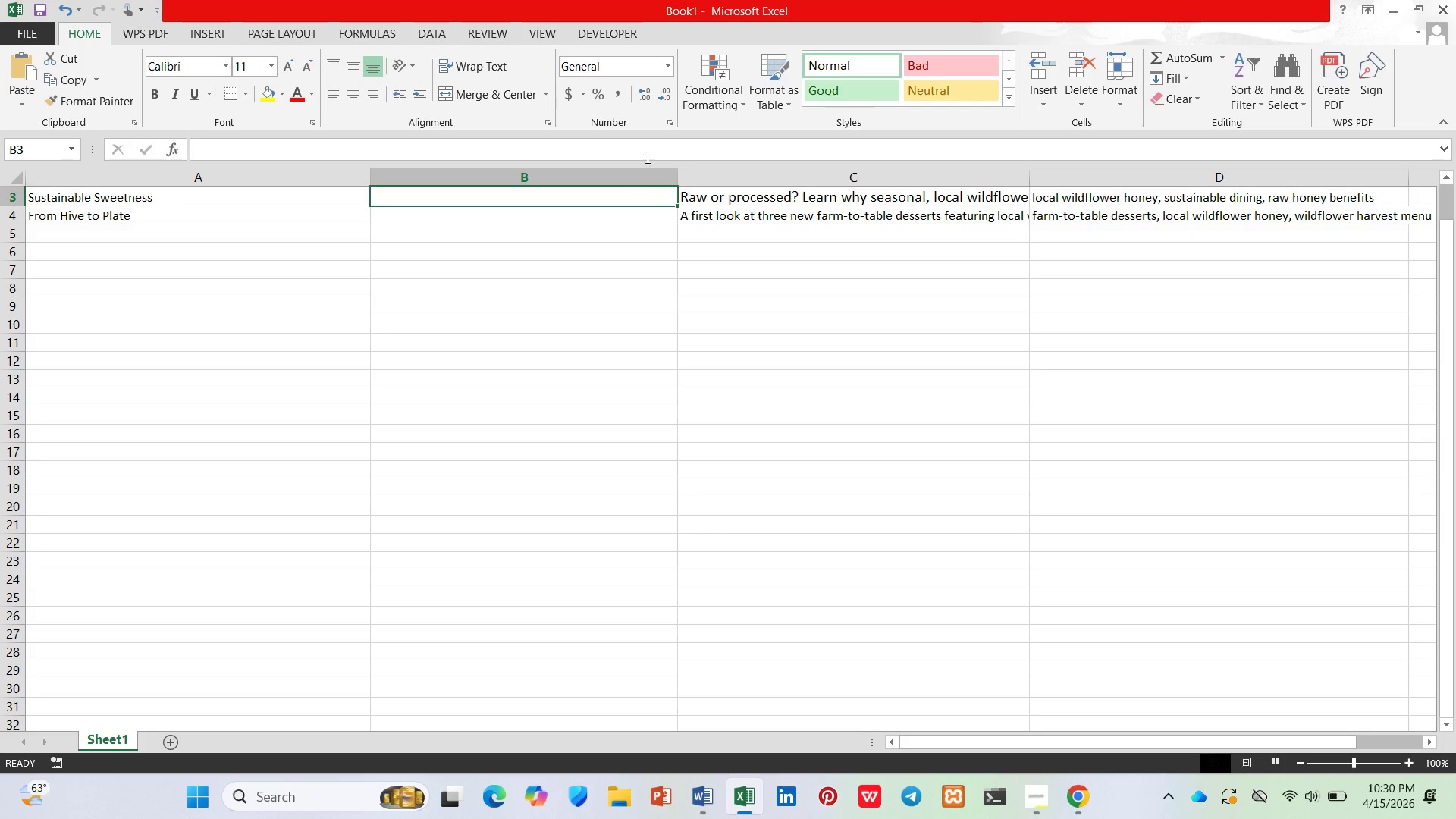 
left_click([651, 152])
 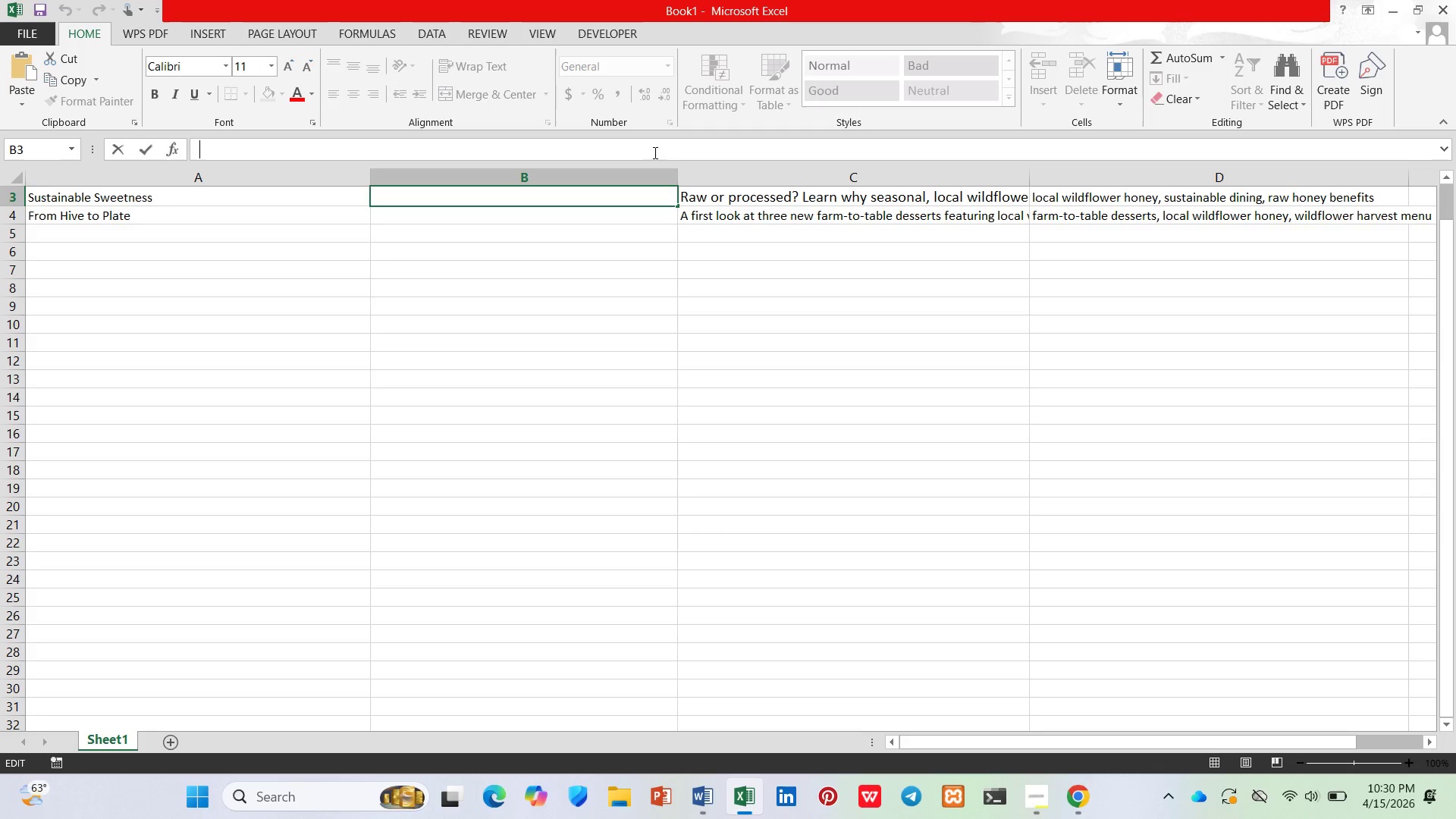 
key(Control+V)
 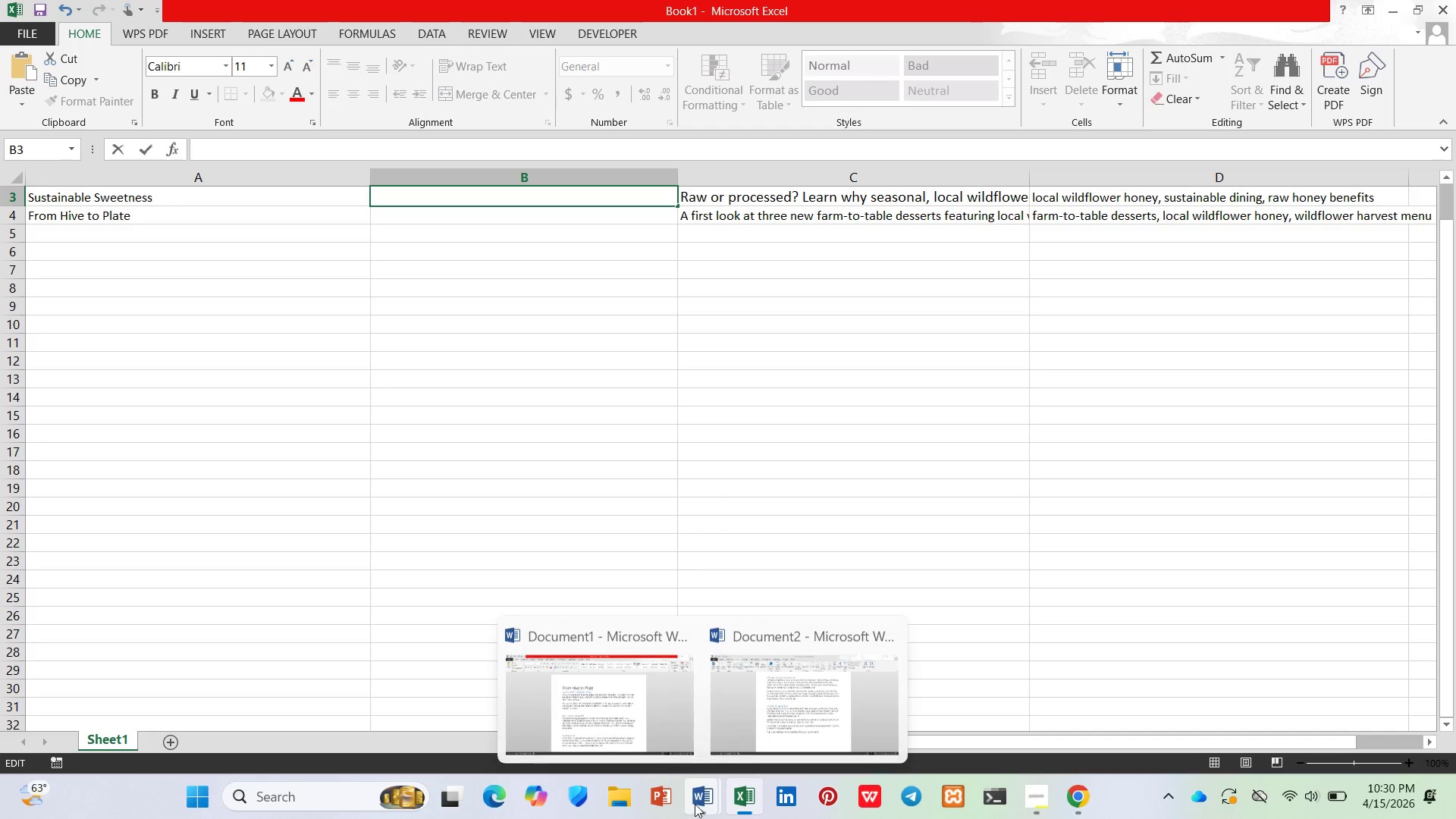 
left_click([757, 712])
 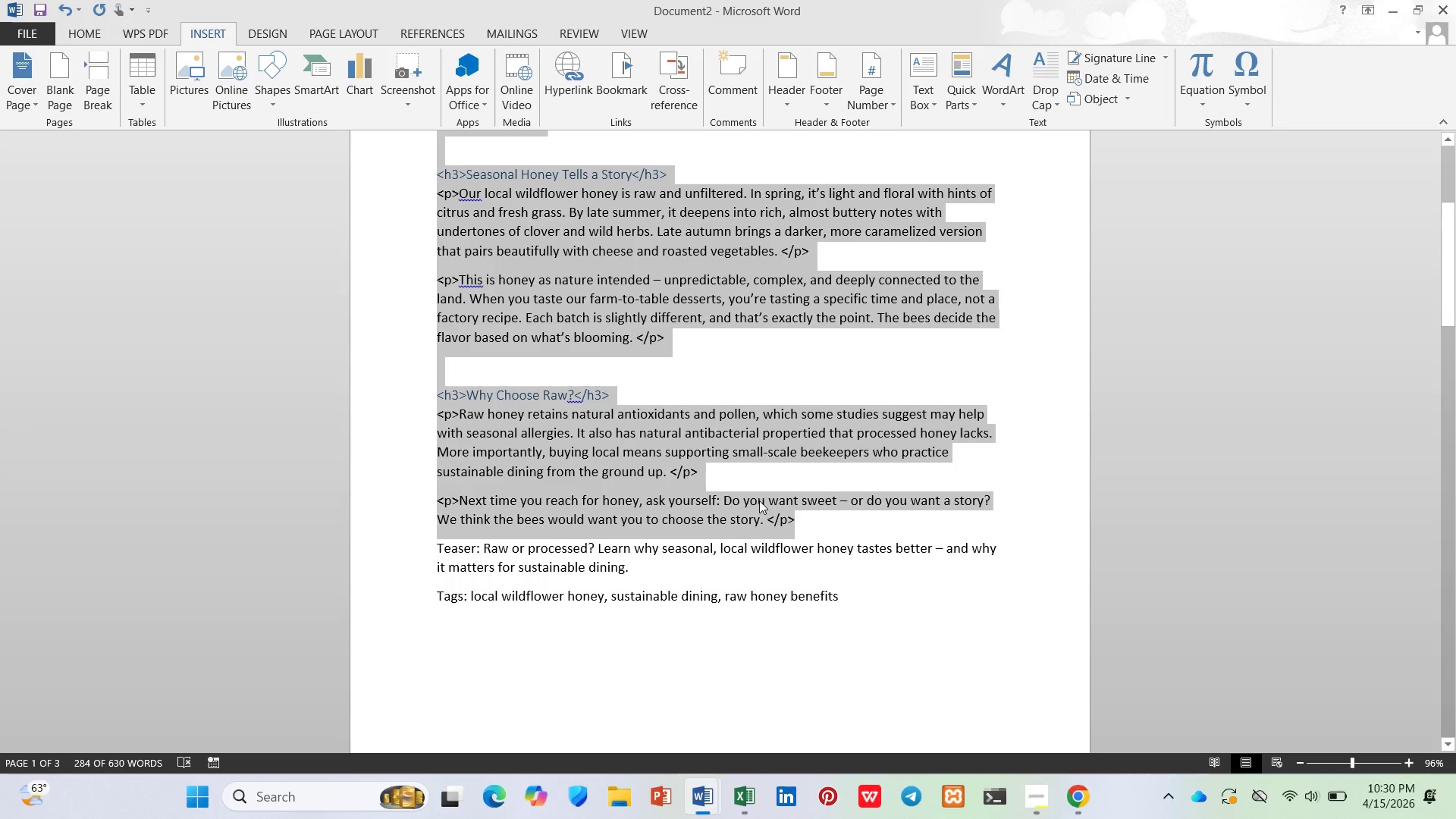 
scroll: coordinate [752, 466], scroll_direction: down, amount: 10.0
 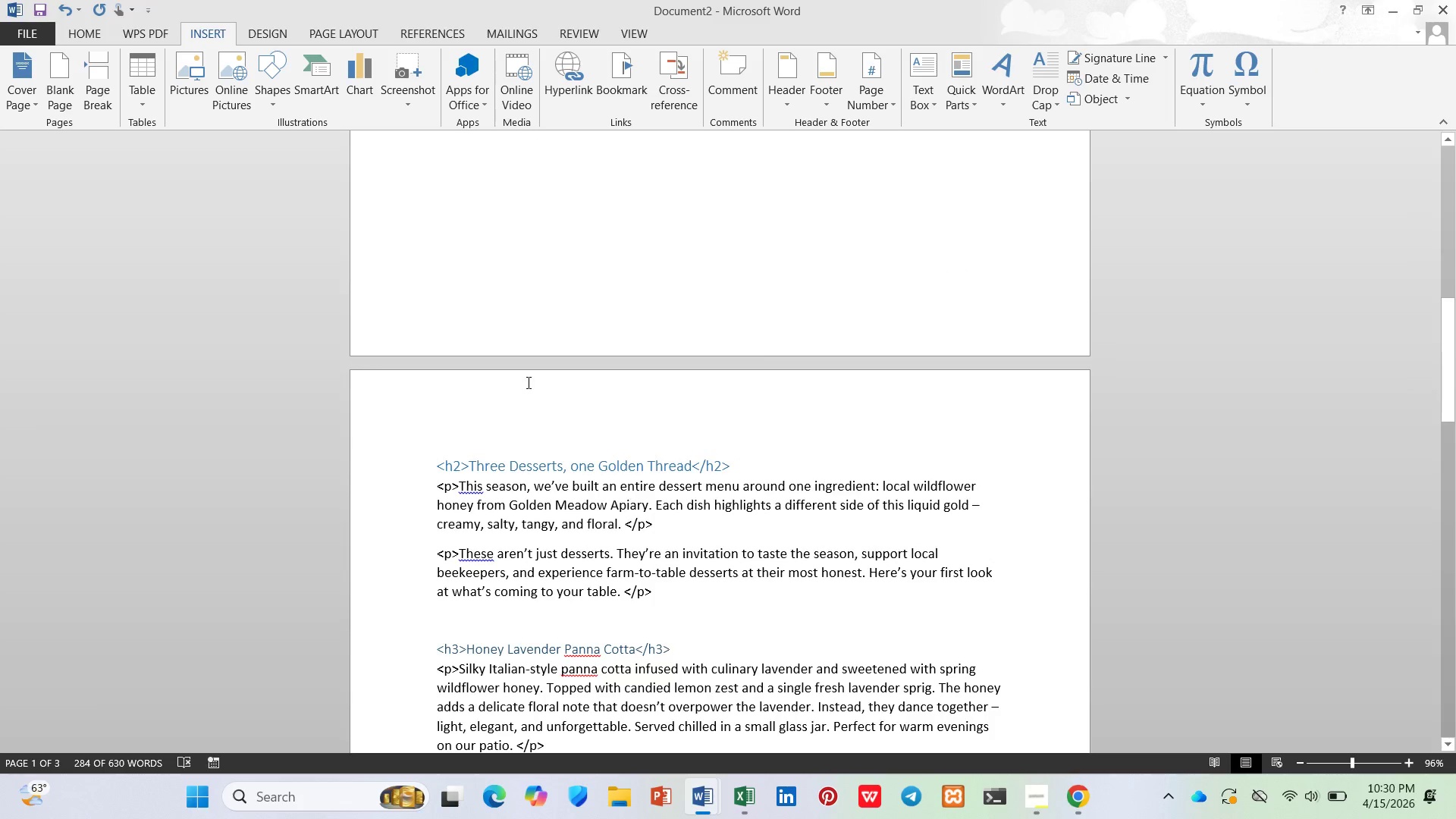 
left_click([527, 382])
 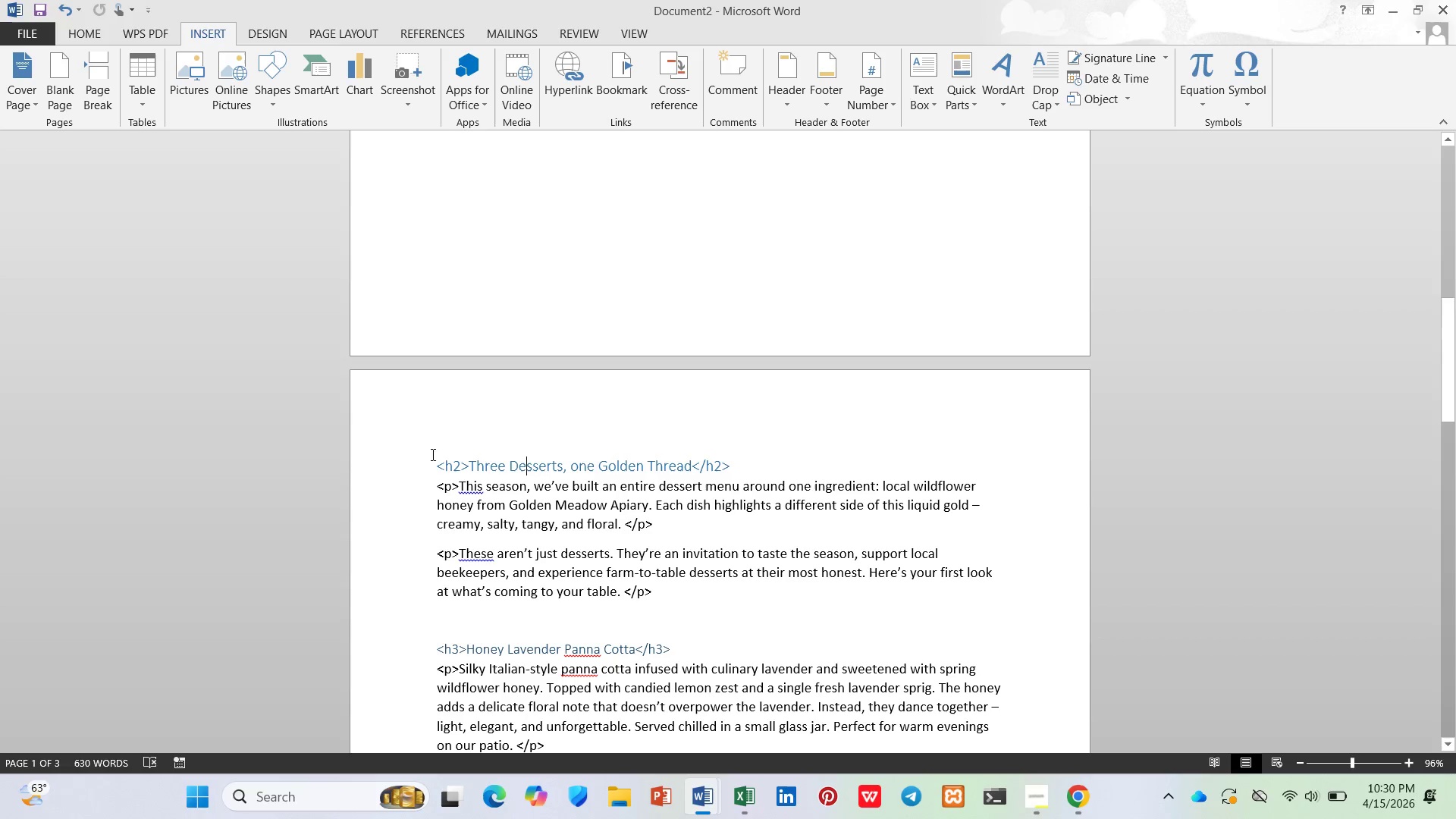 
left_click_drag(start_coordinate=[438, 460], to_coordinate=[622, 339])
 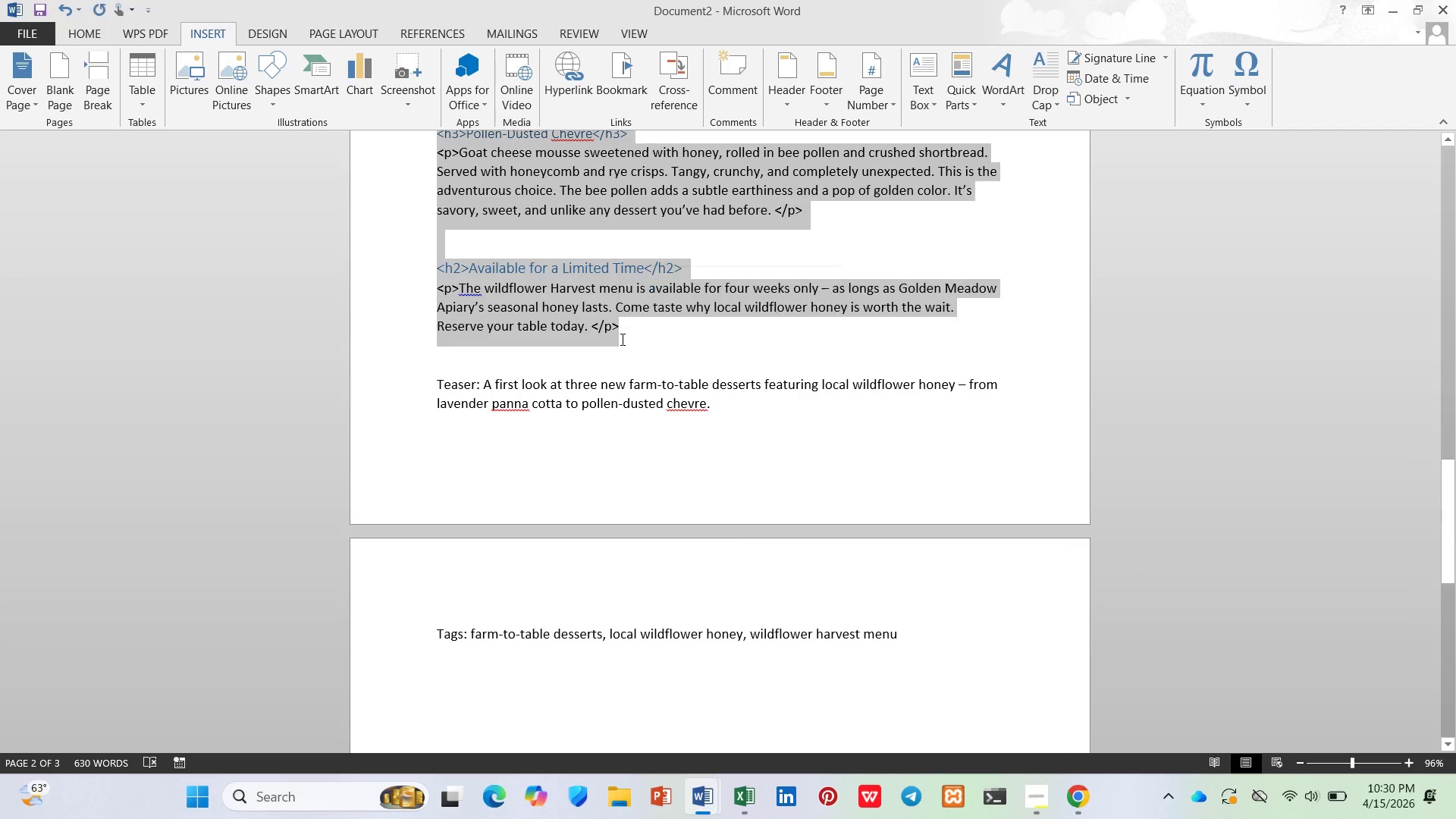 
key(Control+C)
 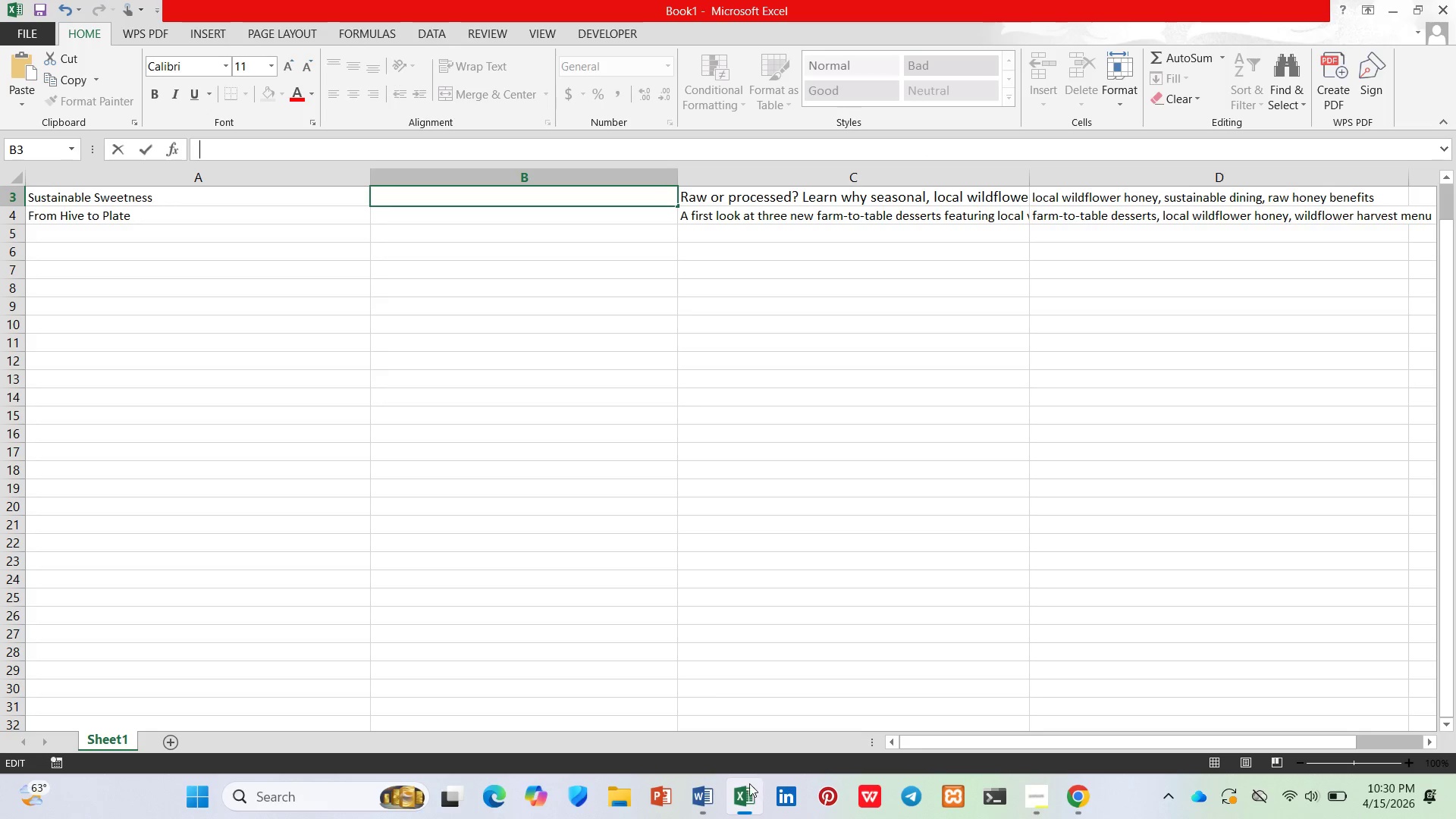 
scroll: coordinate [429, 240], scroll_direction: up, amount: 7.0
 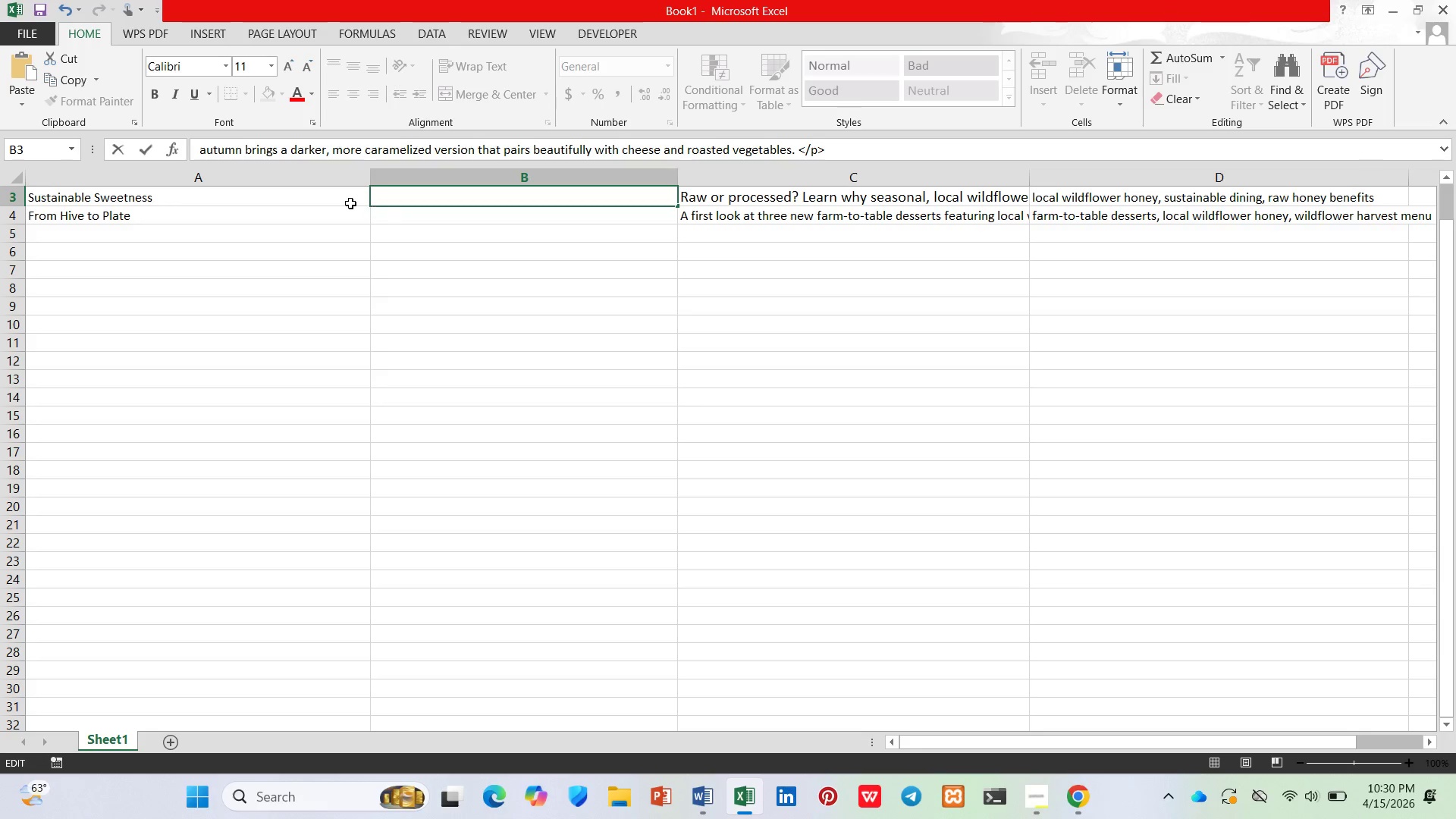 
left_click([346, 203])
 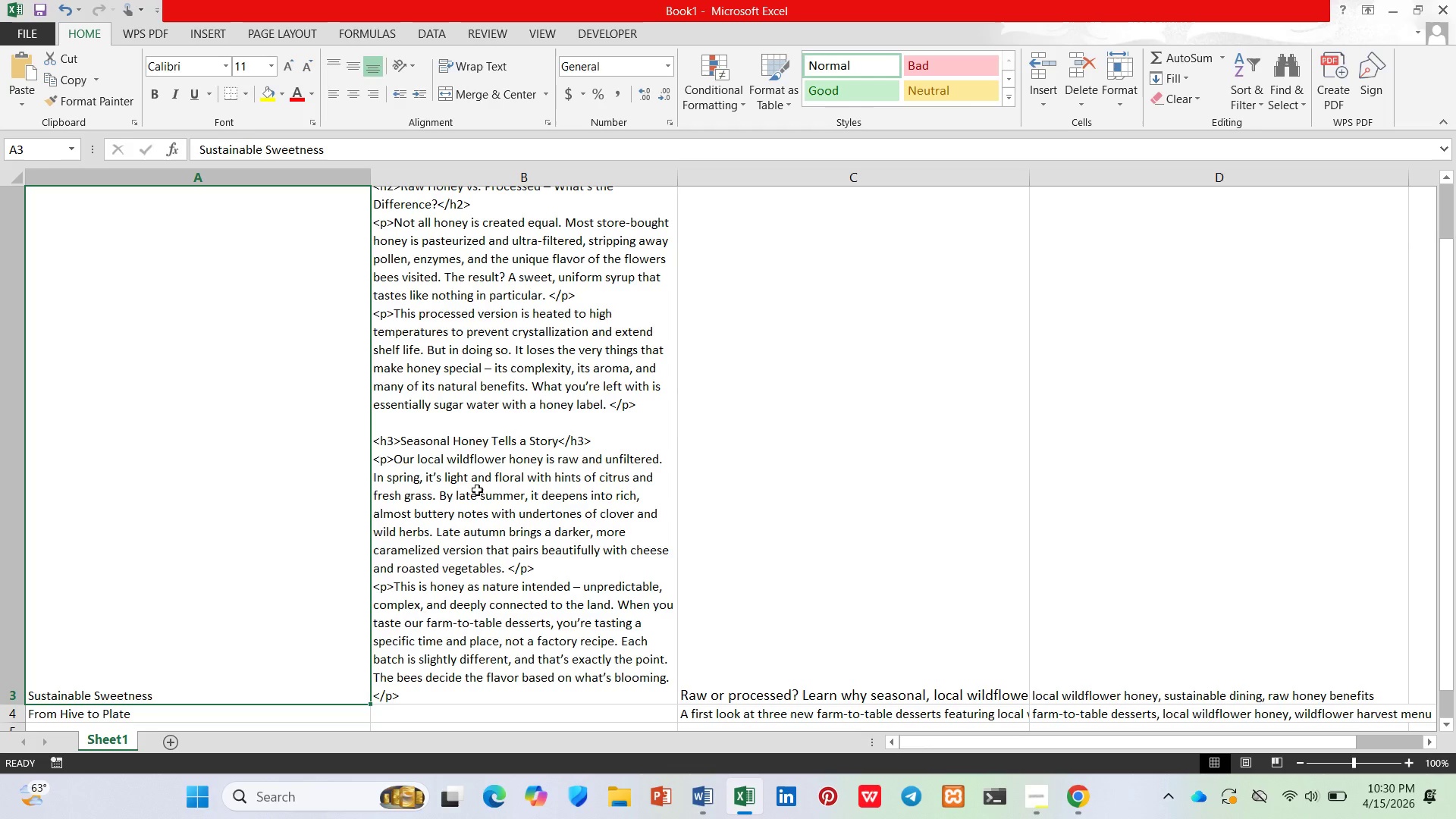 
key(ArrowDown)
 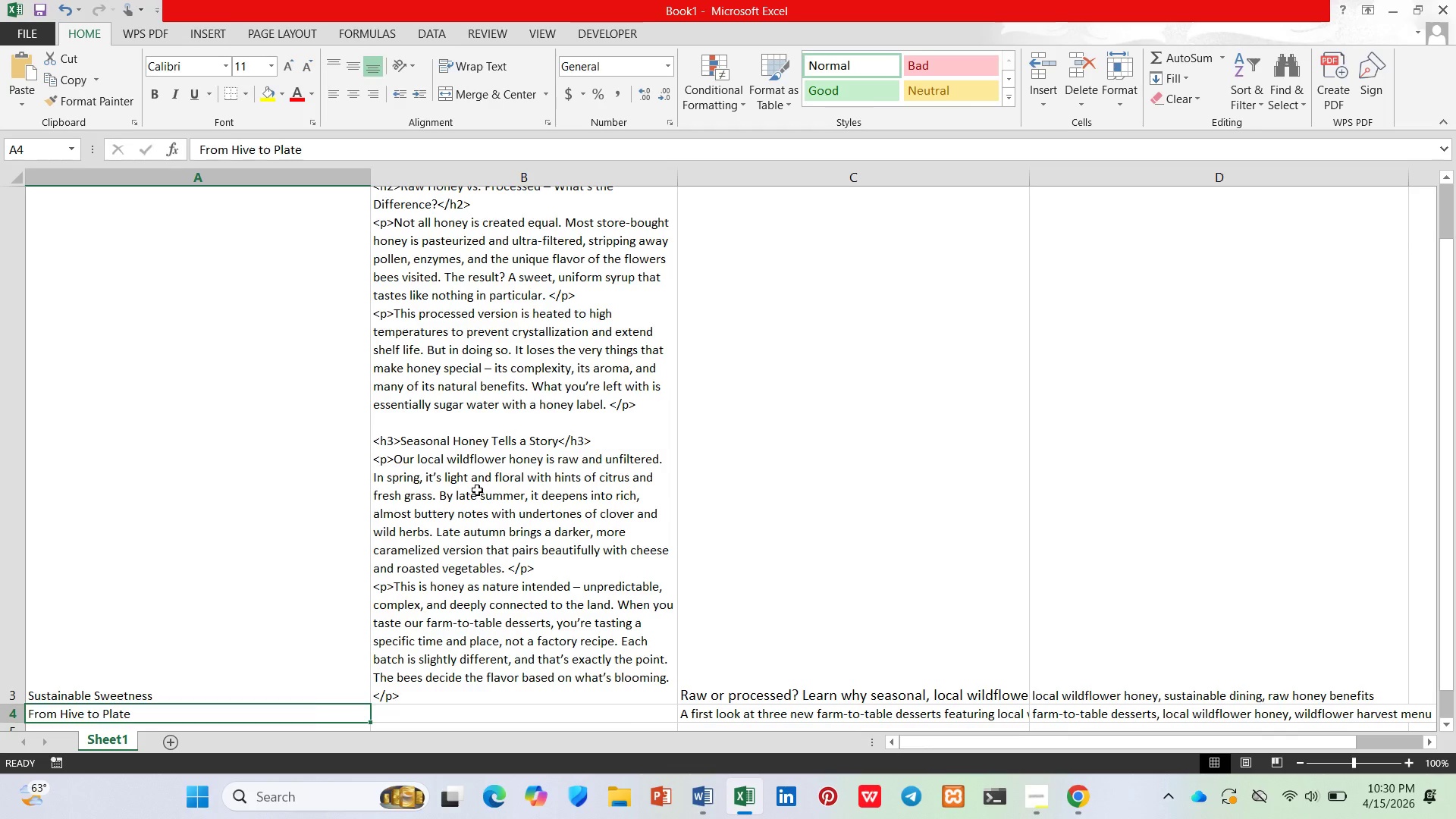 
key(ArrowRight)
 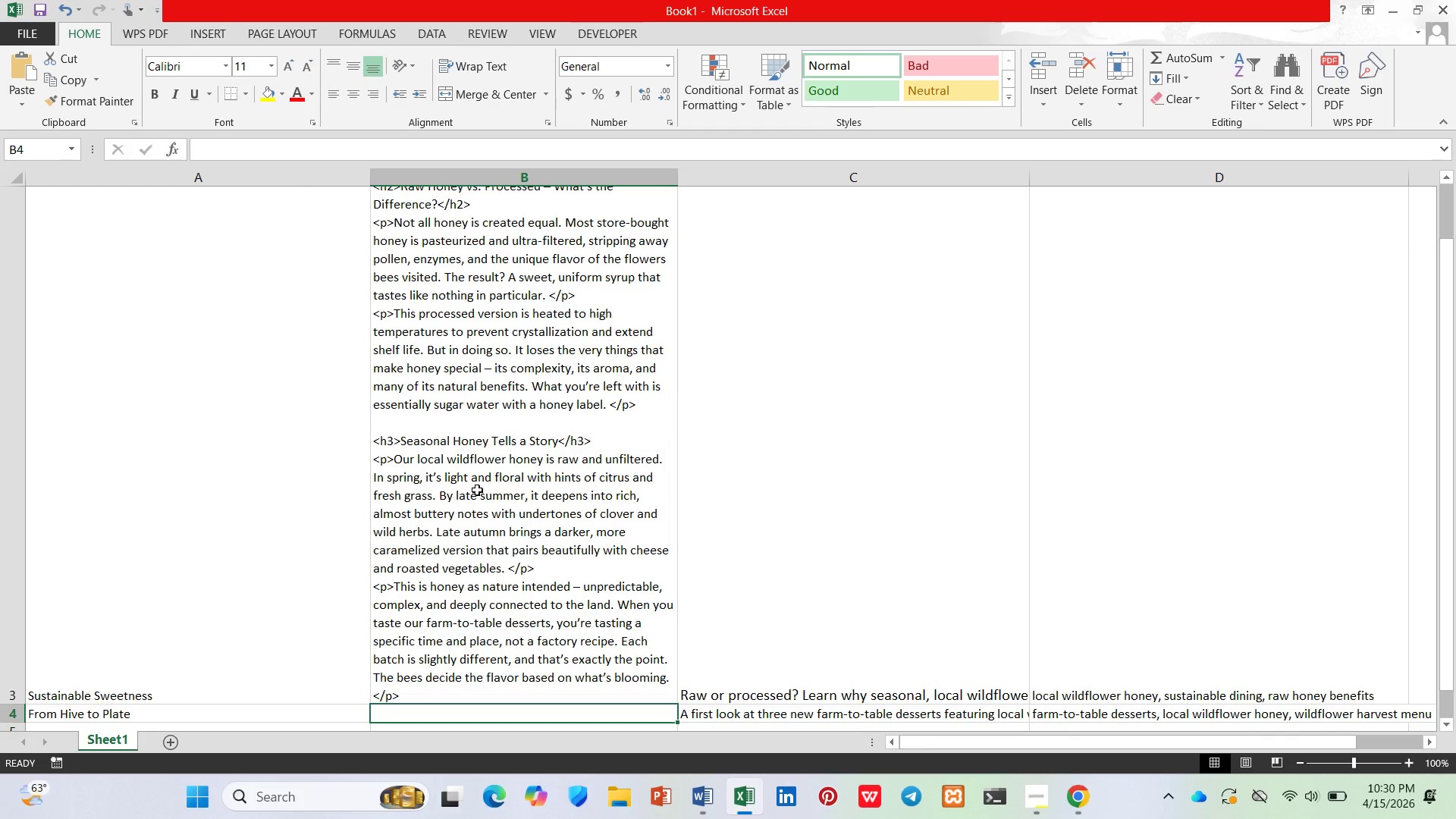 
hold_key(key=ControlLeft, duration=1.14)
 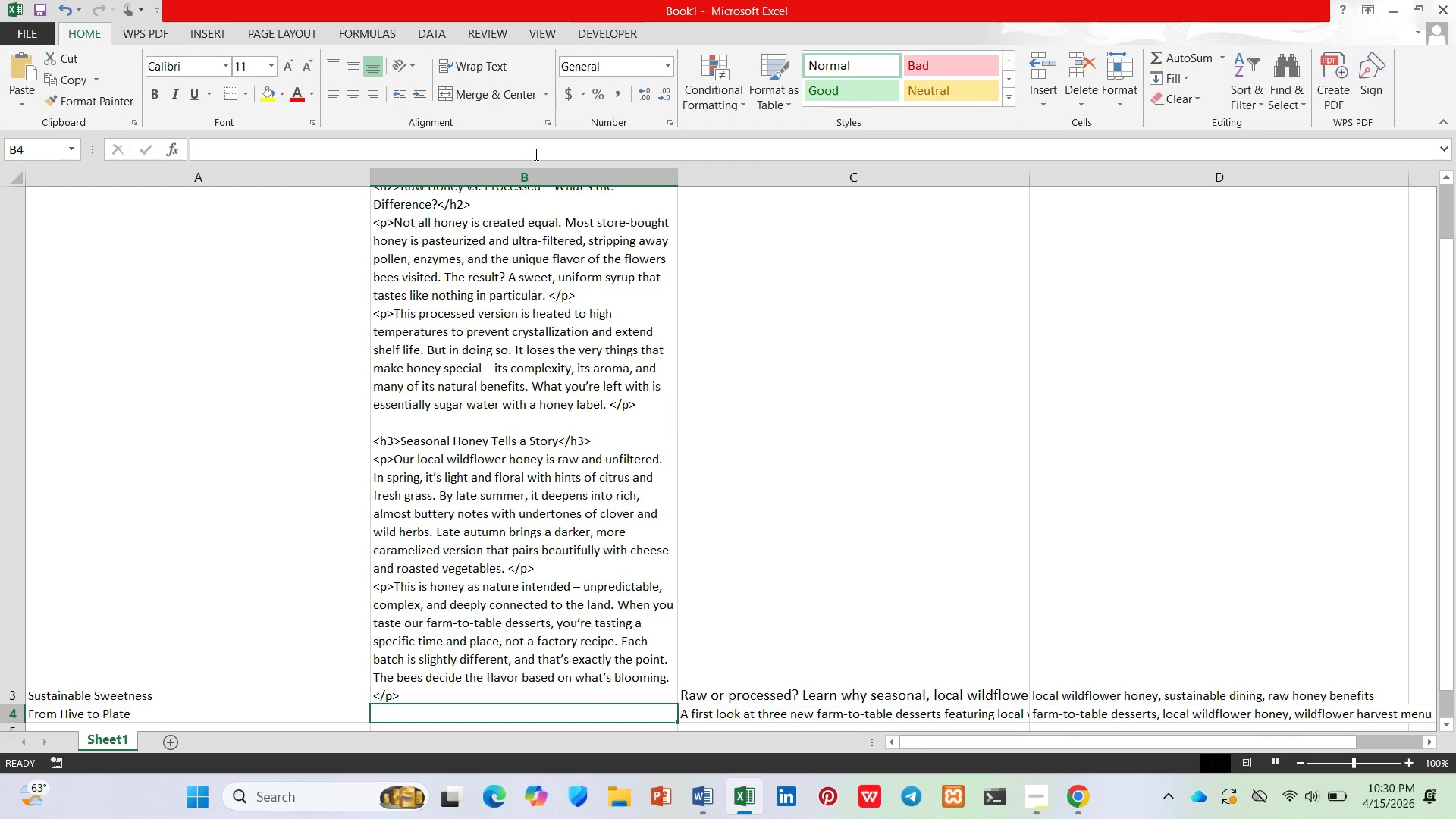 
left_click([535, 153])
 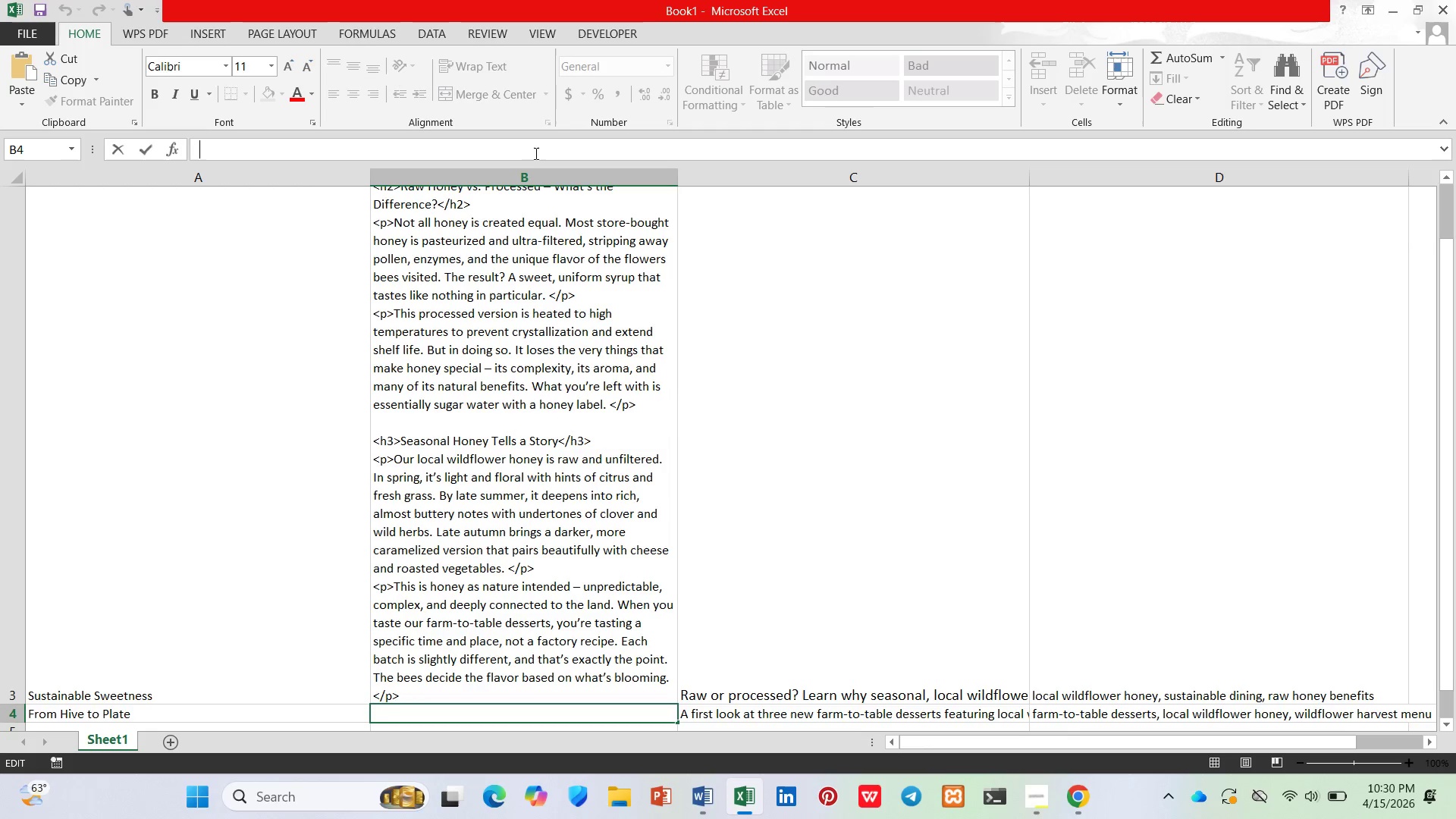 
key(Control+V)
 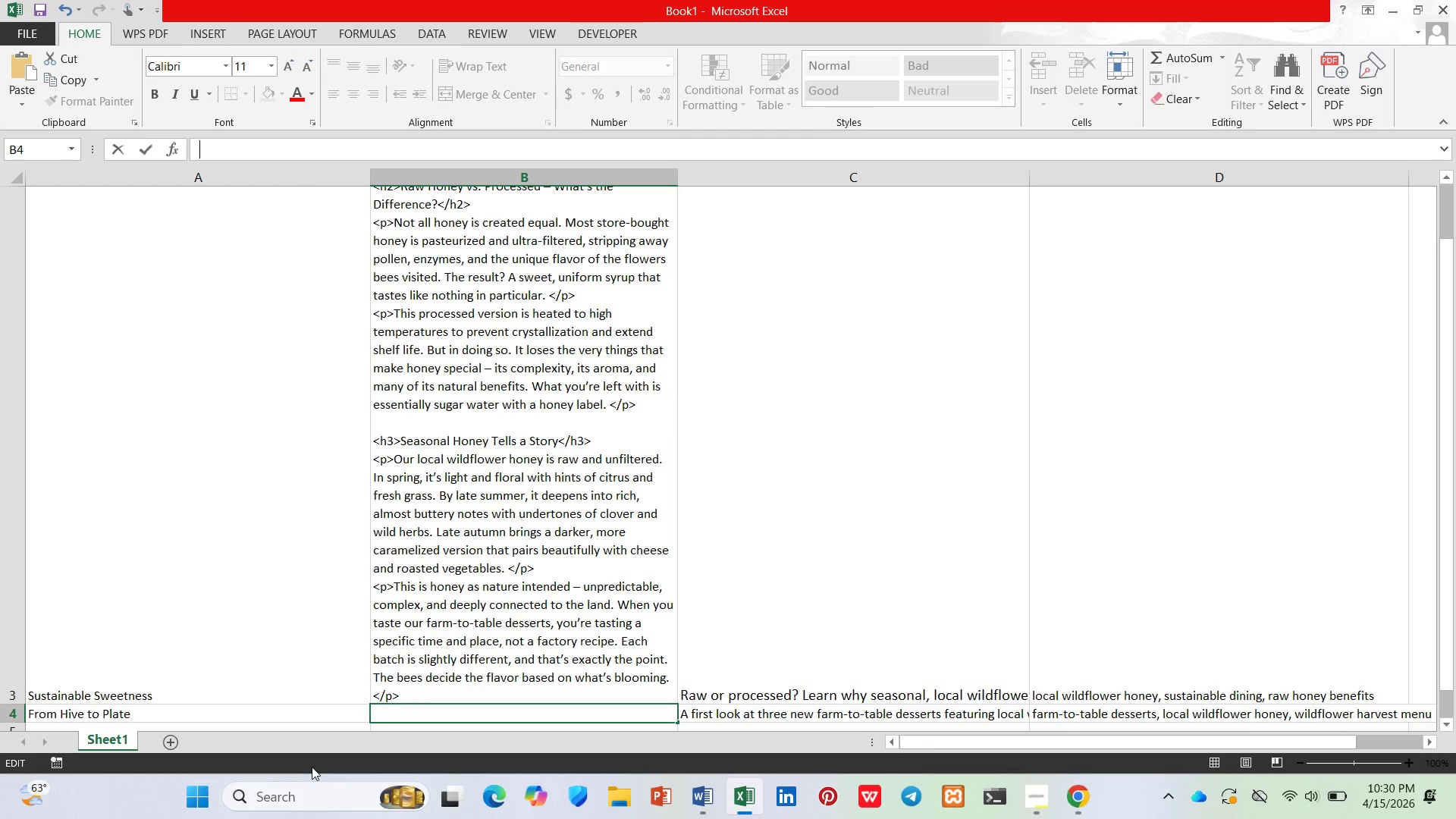 
key(ArrowDown)
 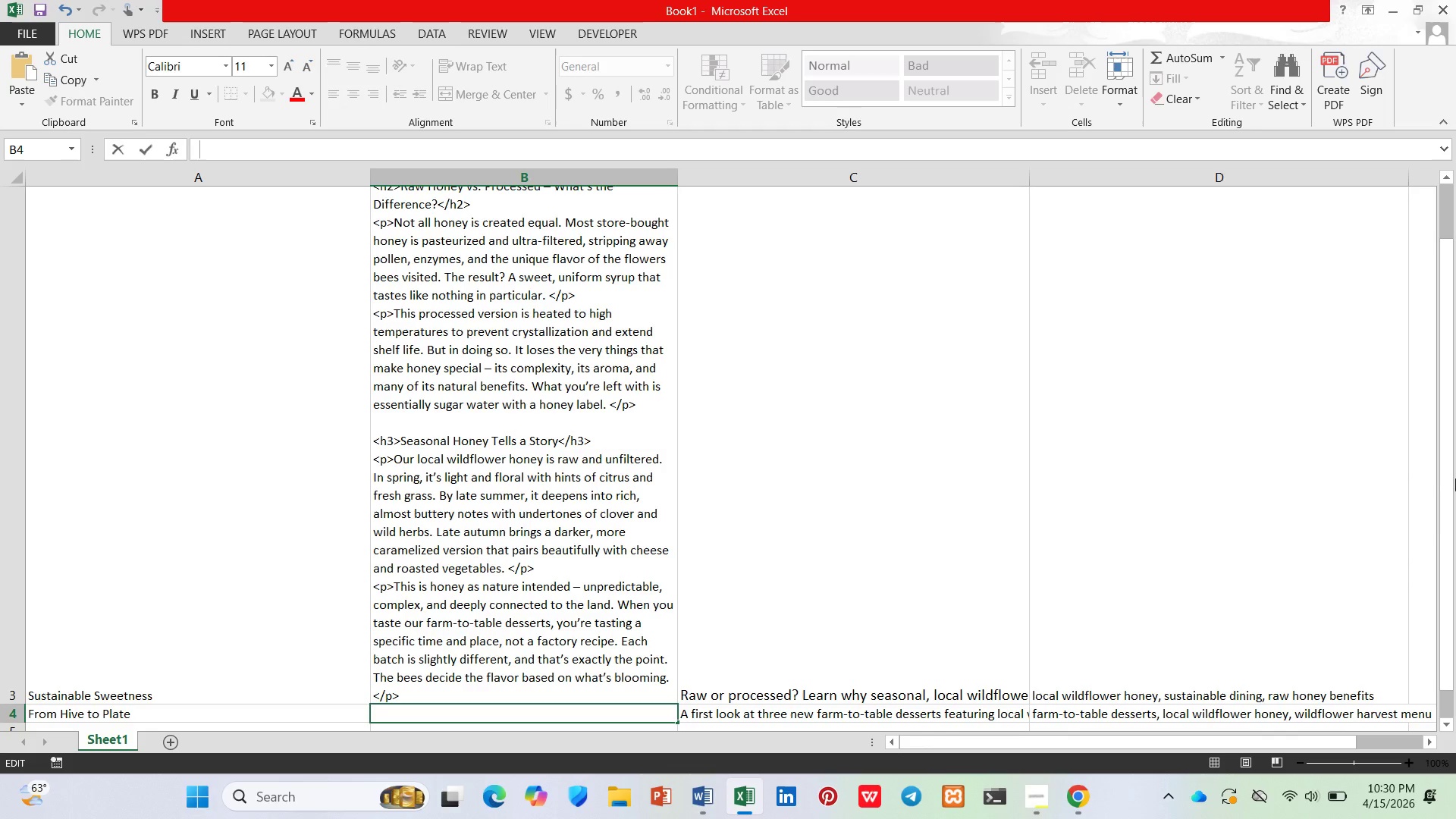 
wait(6.09)
 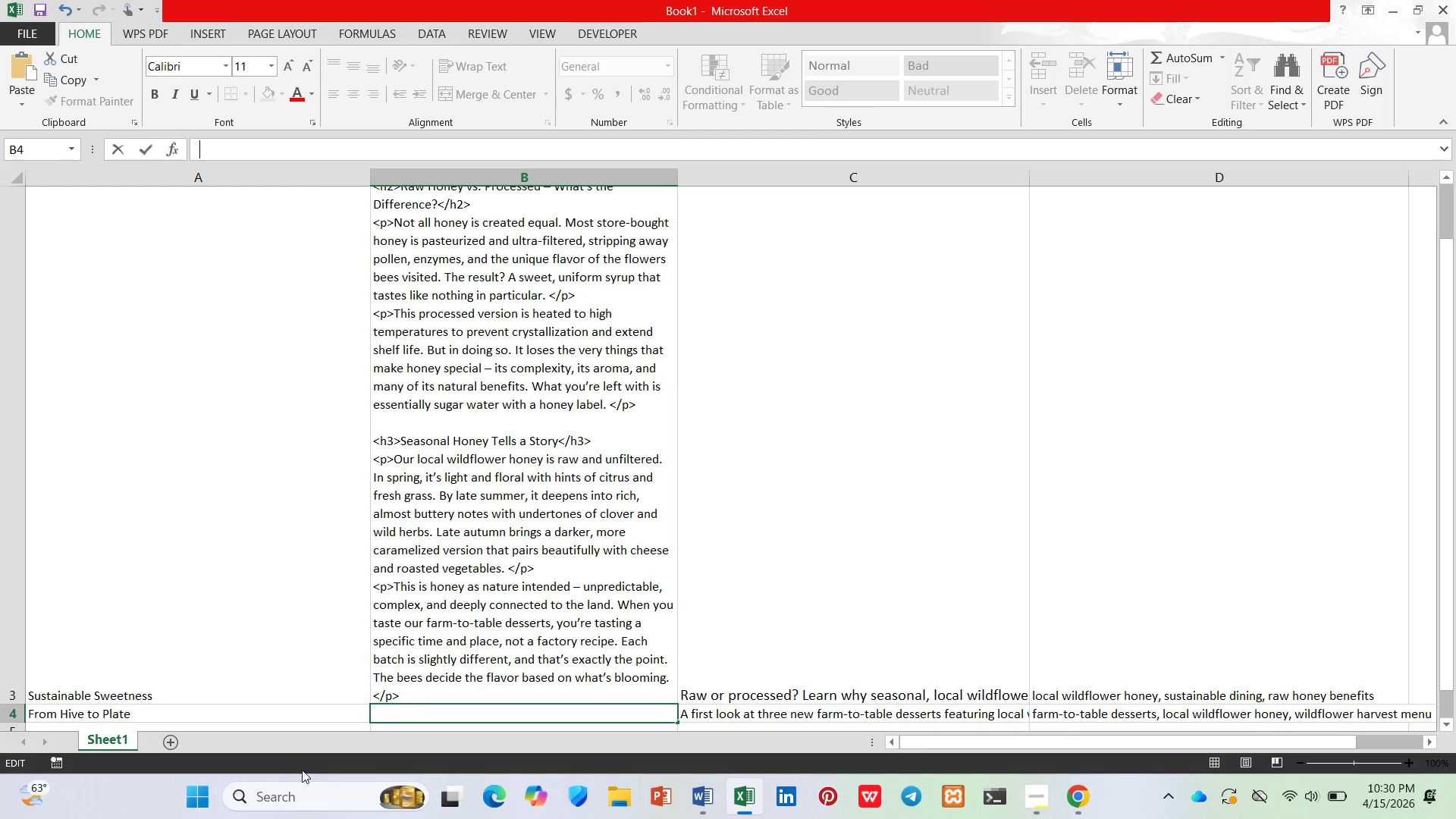 
left_click([1266, 548])
 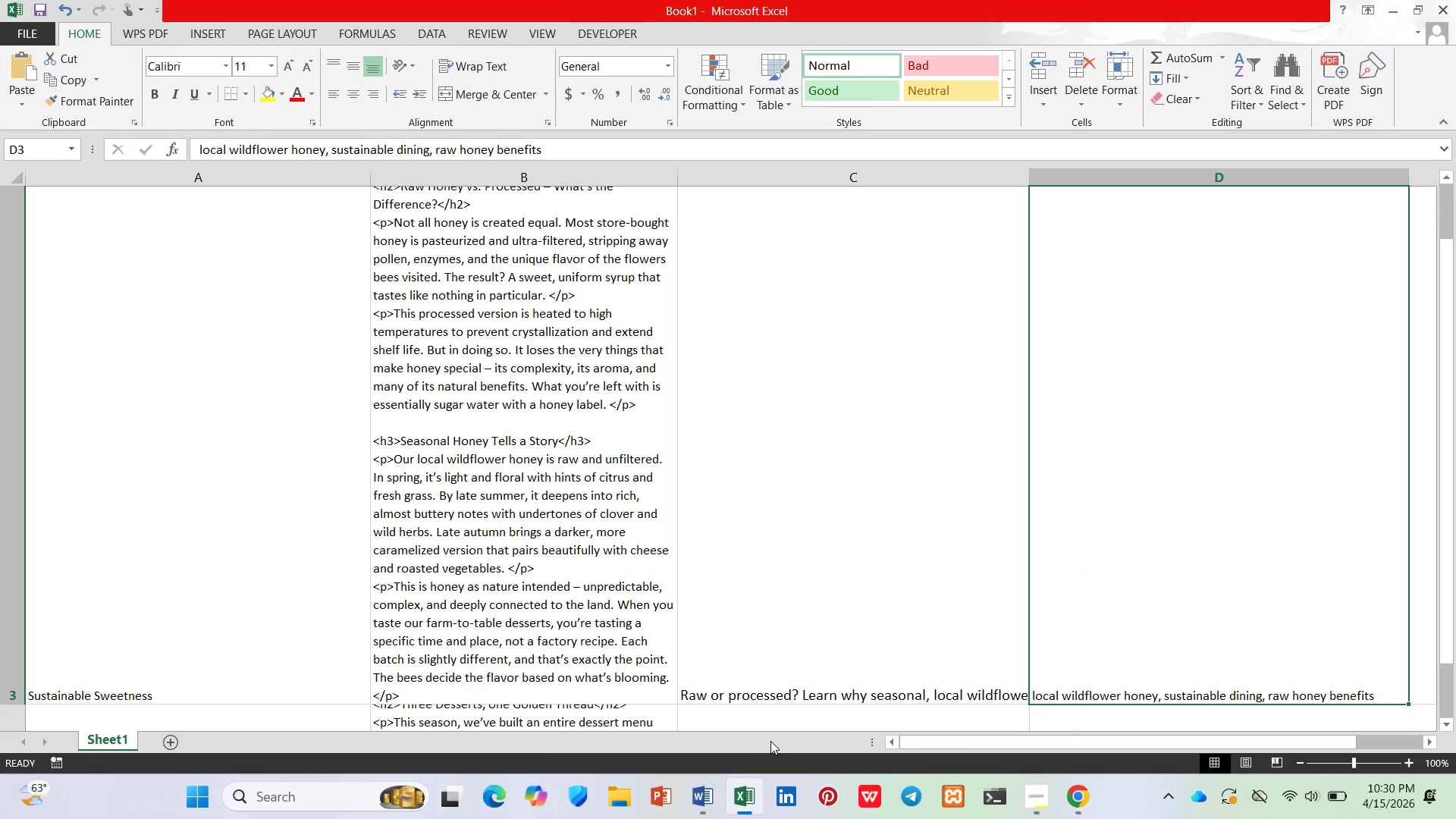 
key(ArrowDown)
 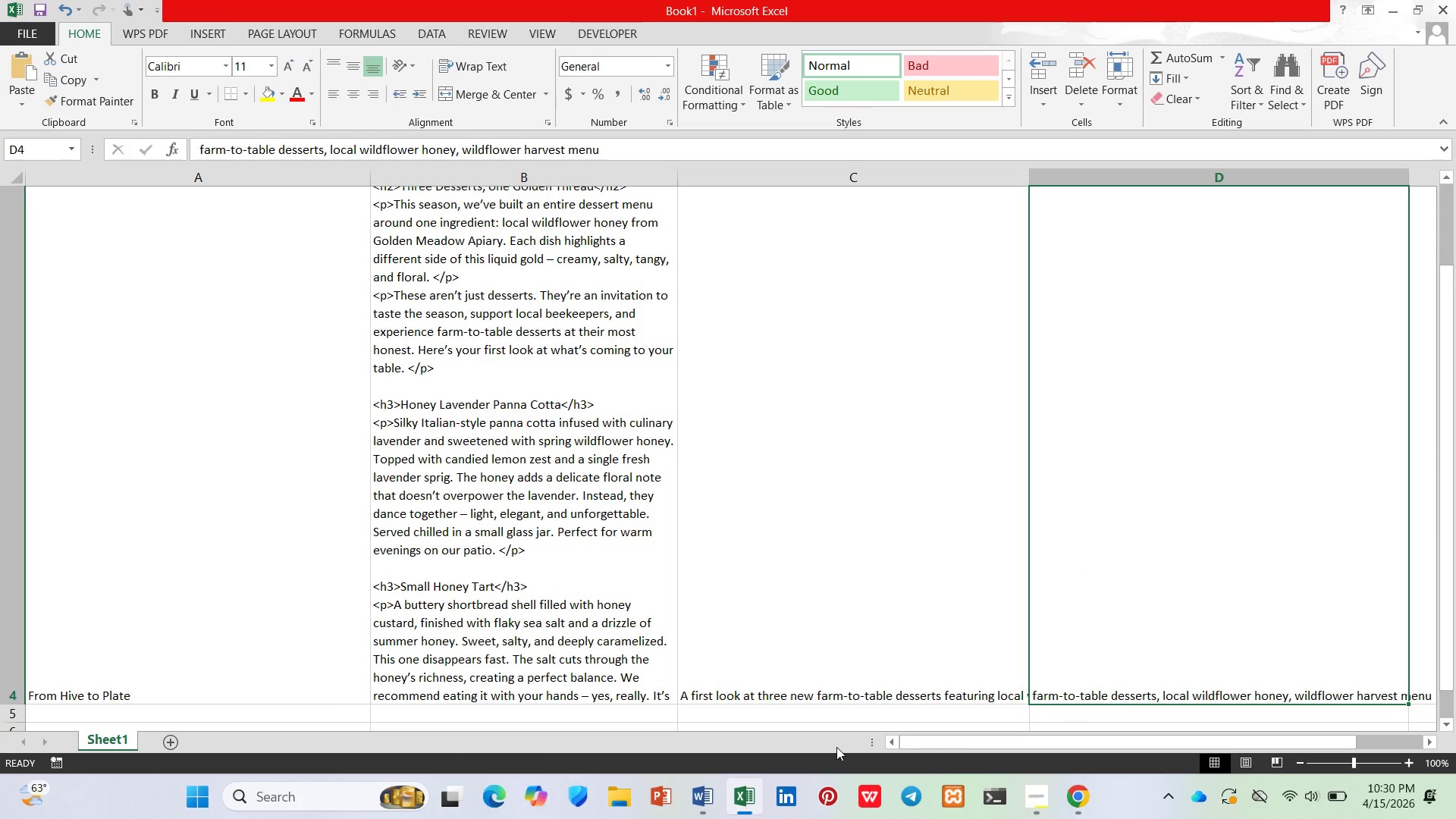 
key(ArrowDown)
 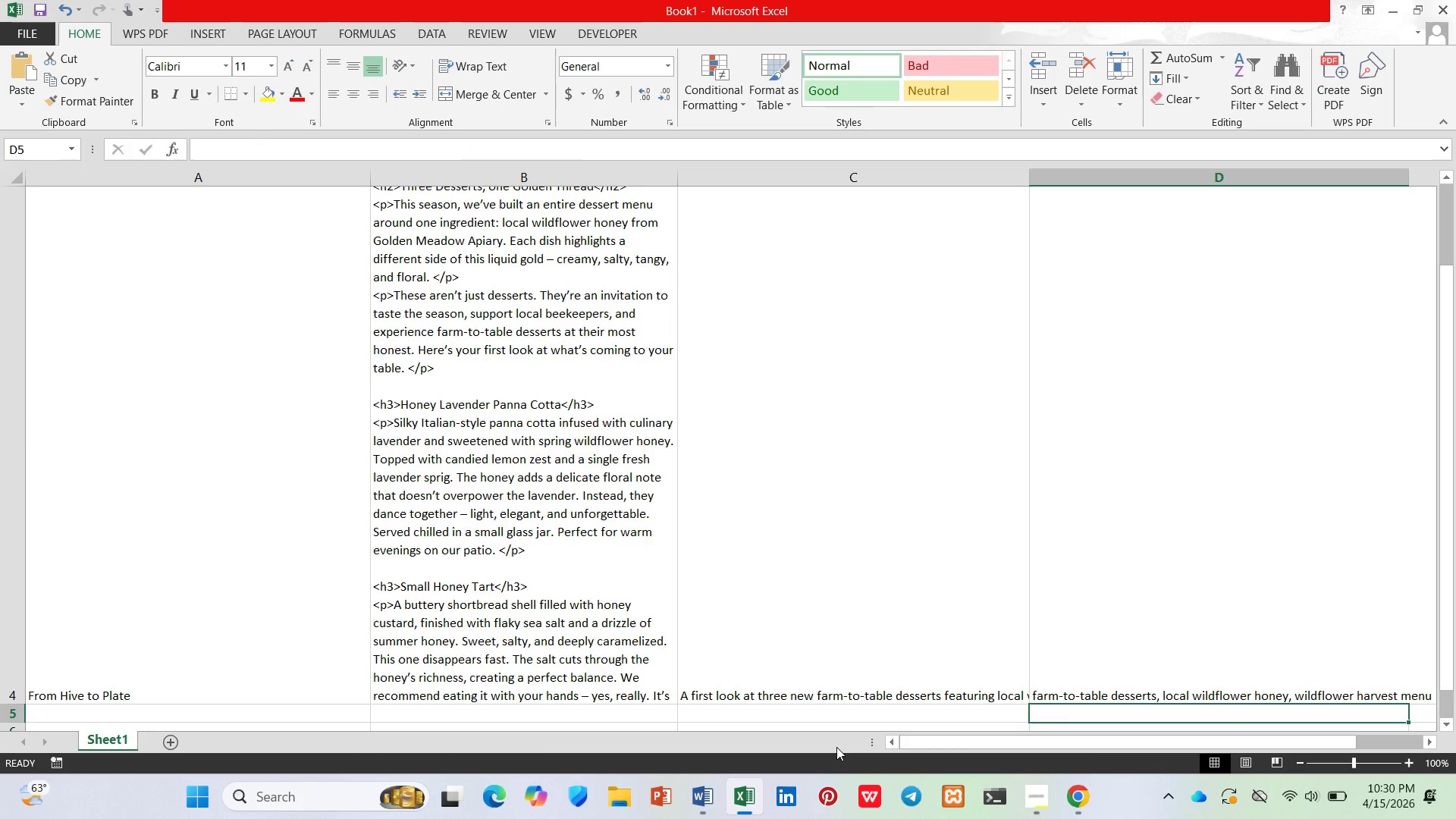 
key(ArrowDown)
 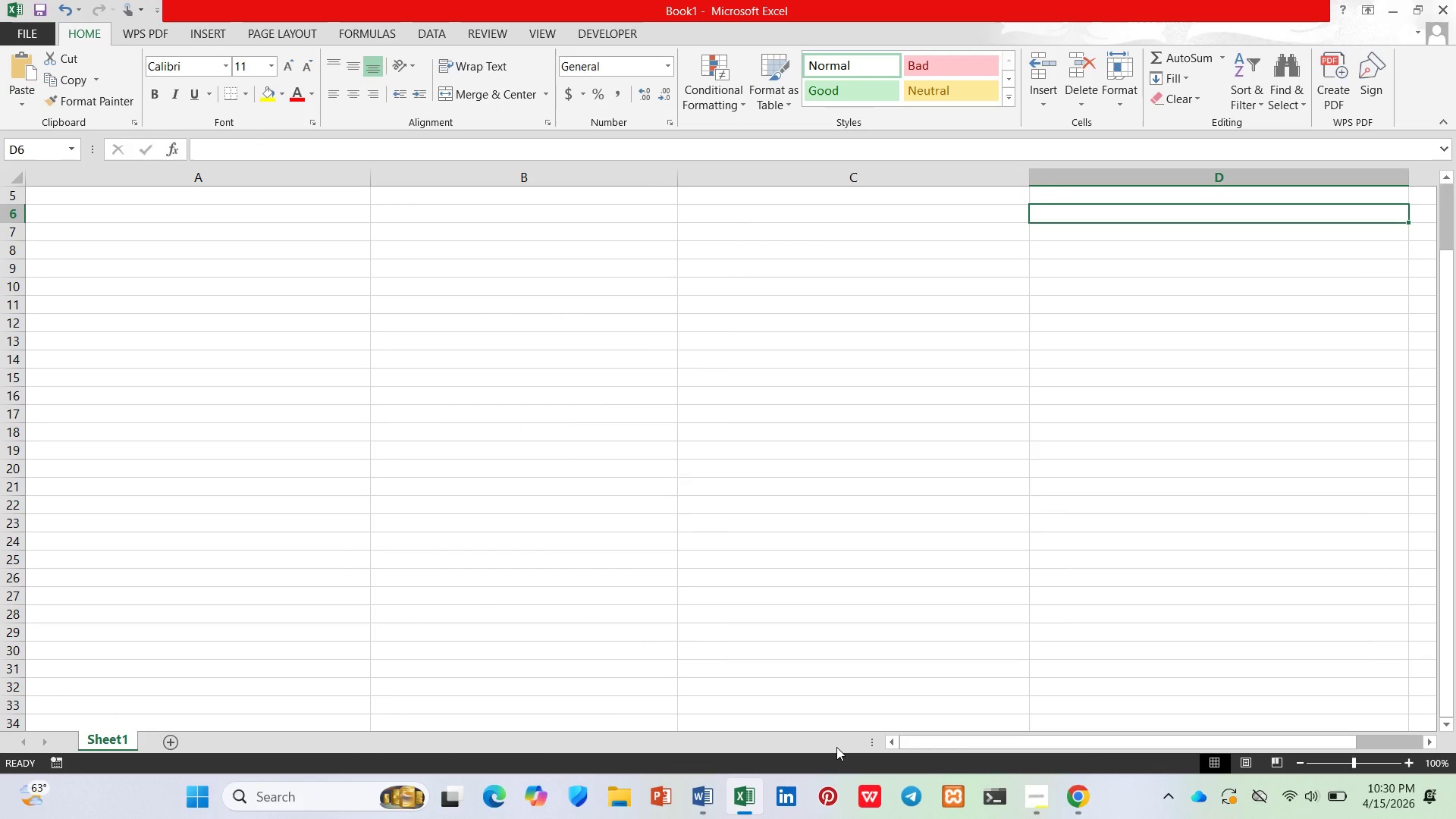 
key(ArrowUp)
 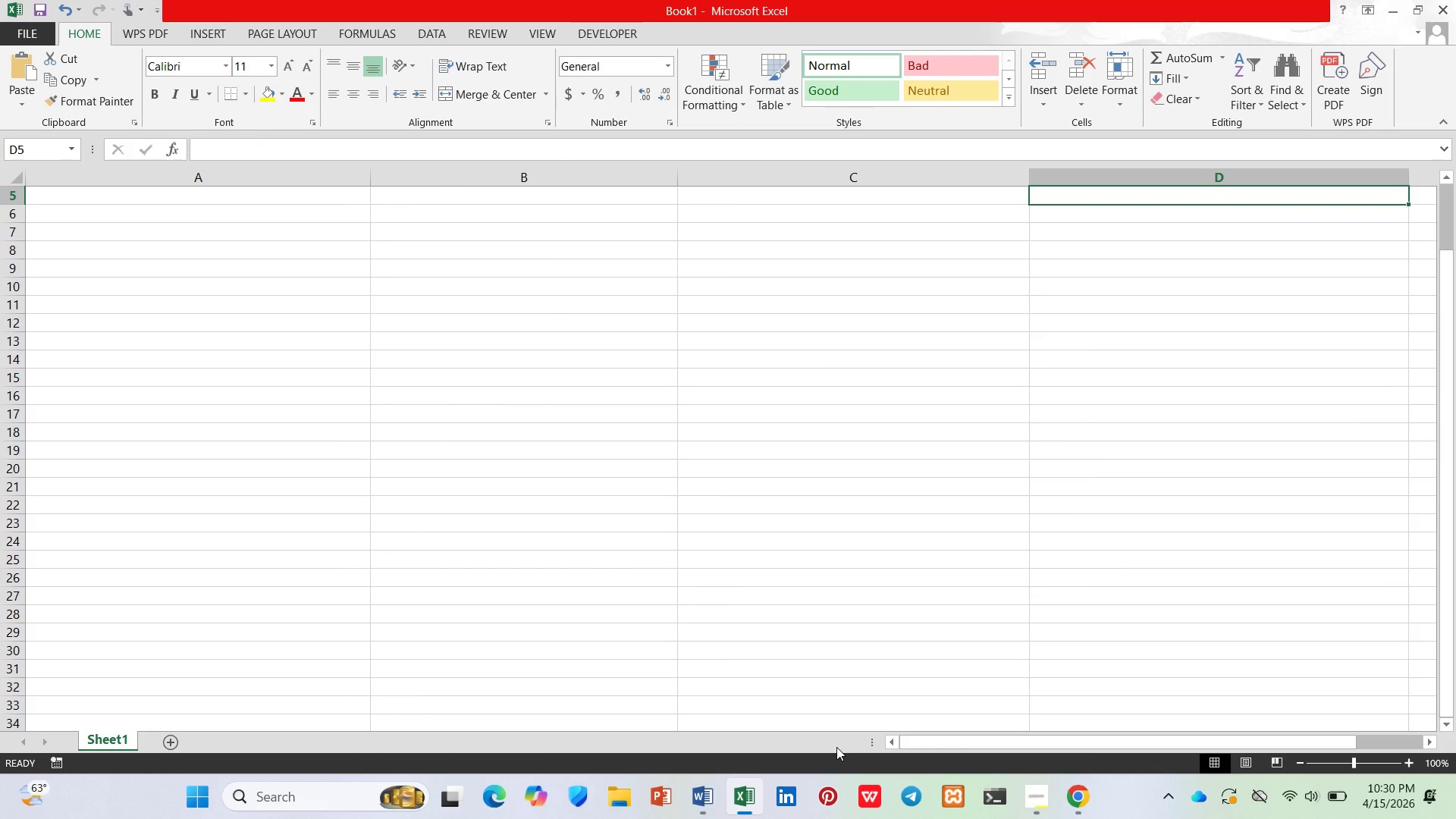 
key(ArrowUp)
 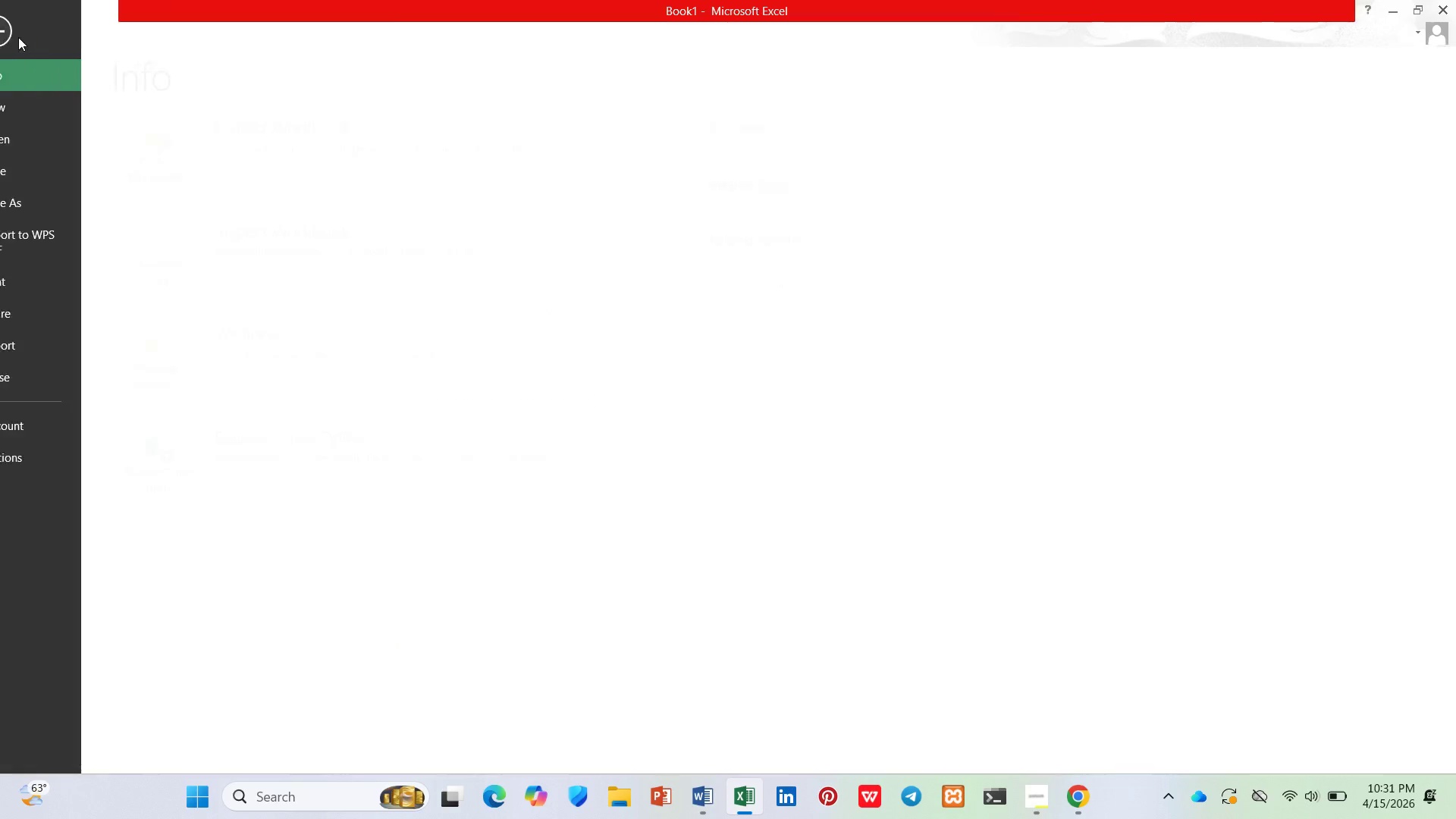 
wait(8.95)
 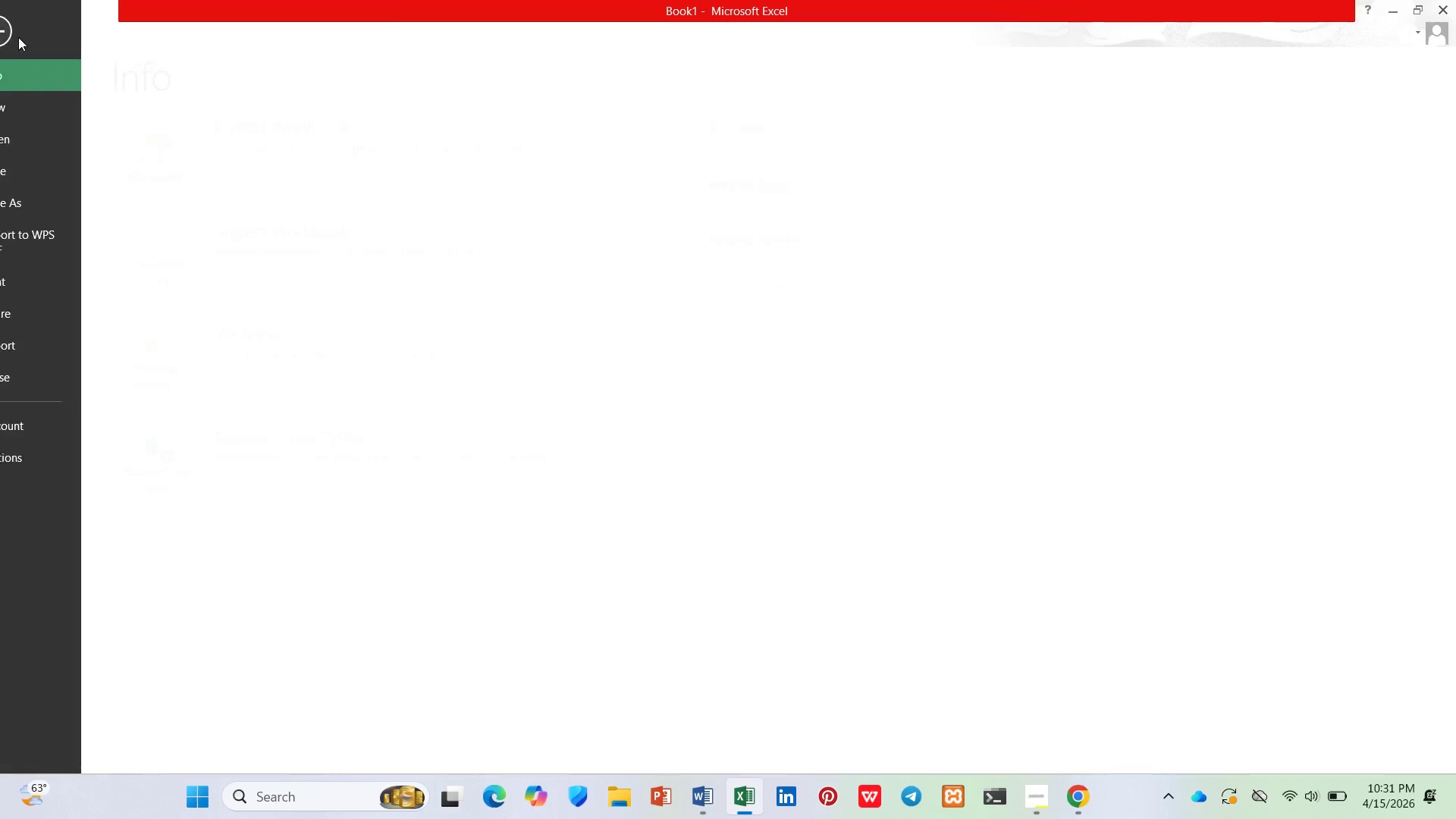 
left_click([56, 212])
 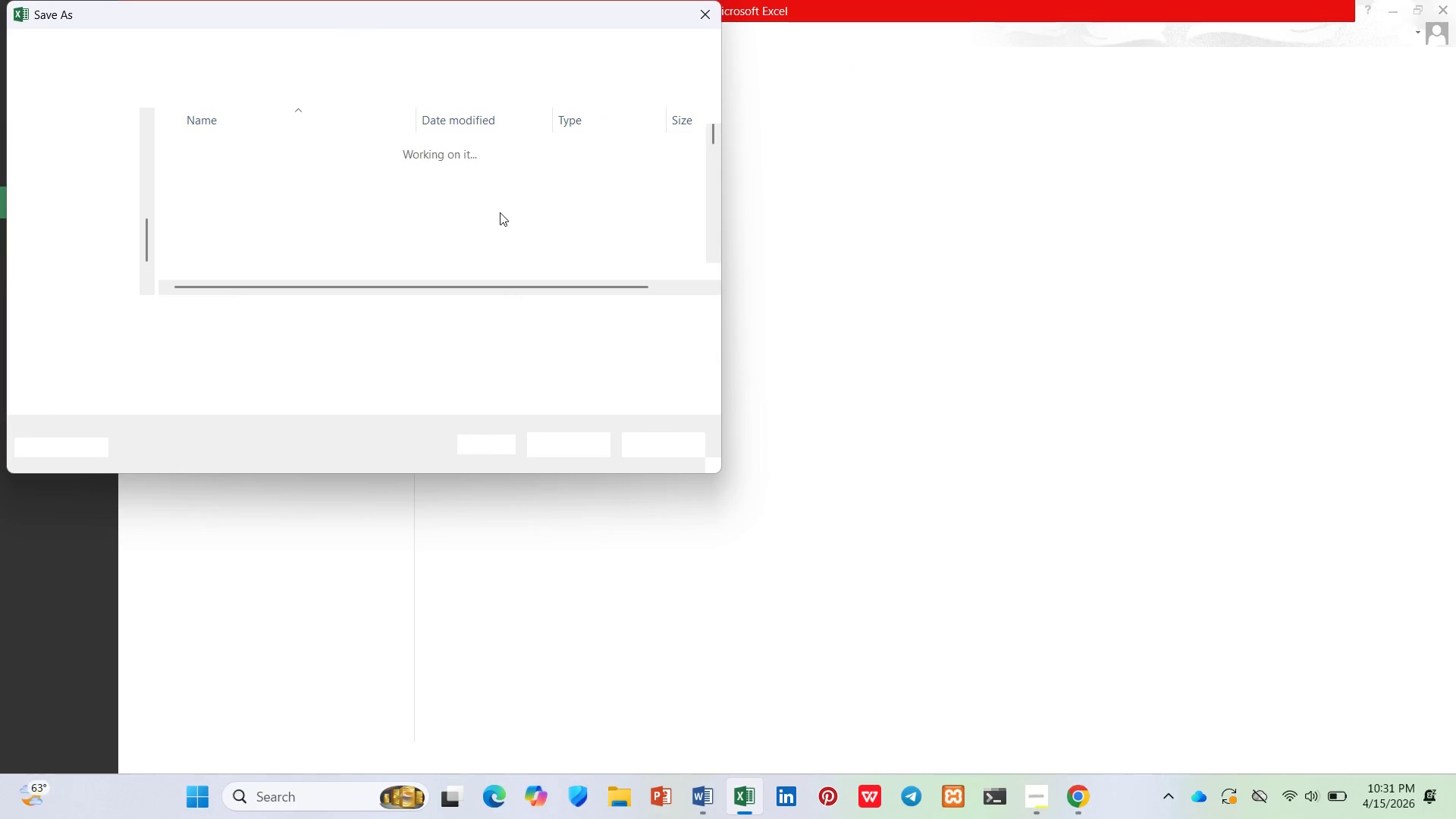 
wait(6.91)
 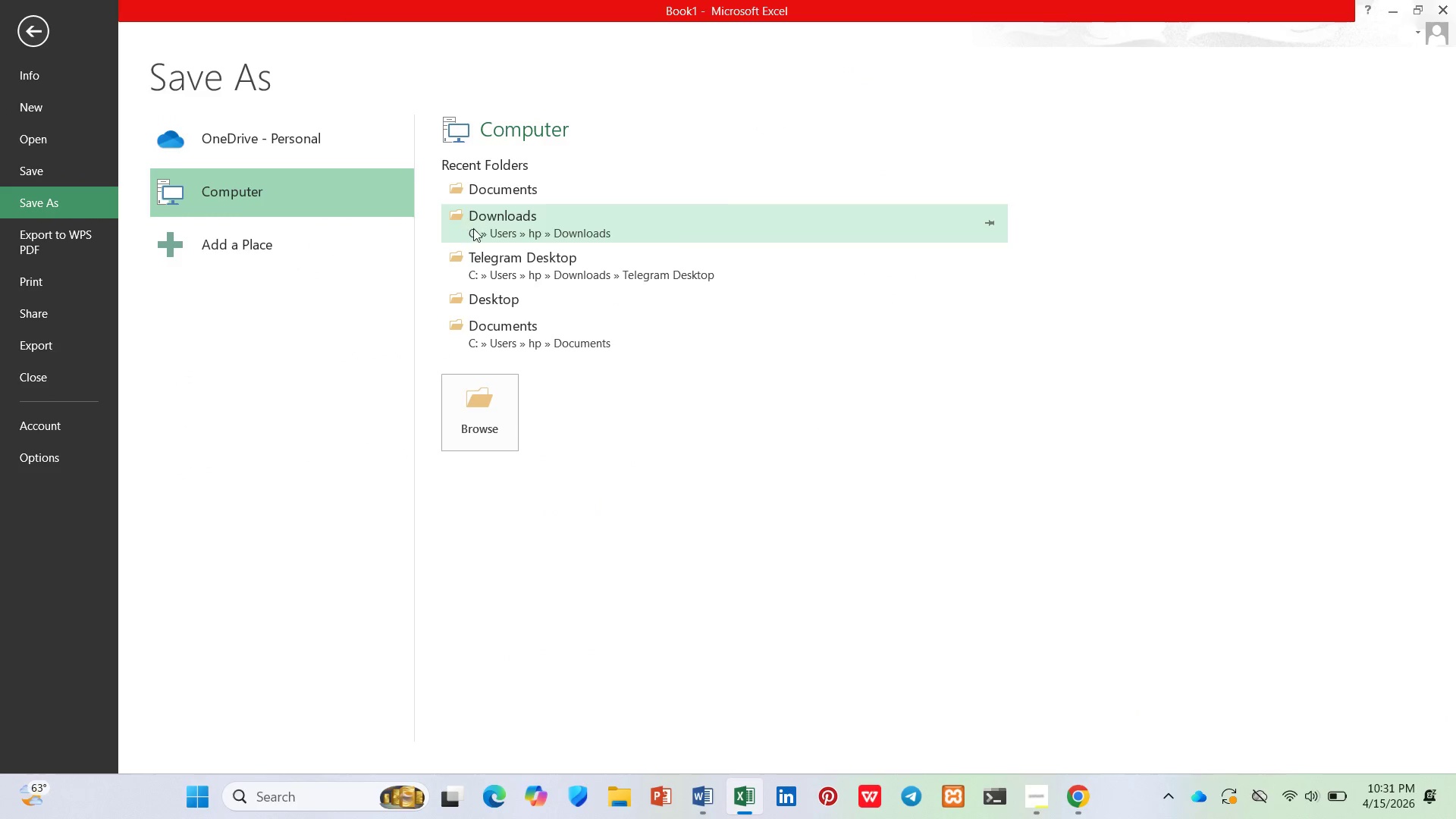 
type(wildflower_blogs)
 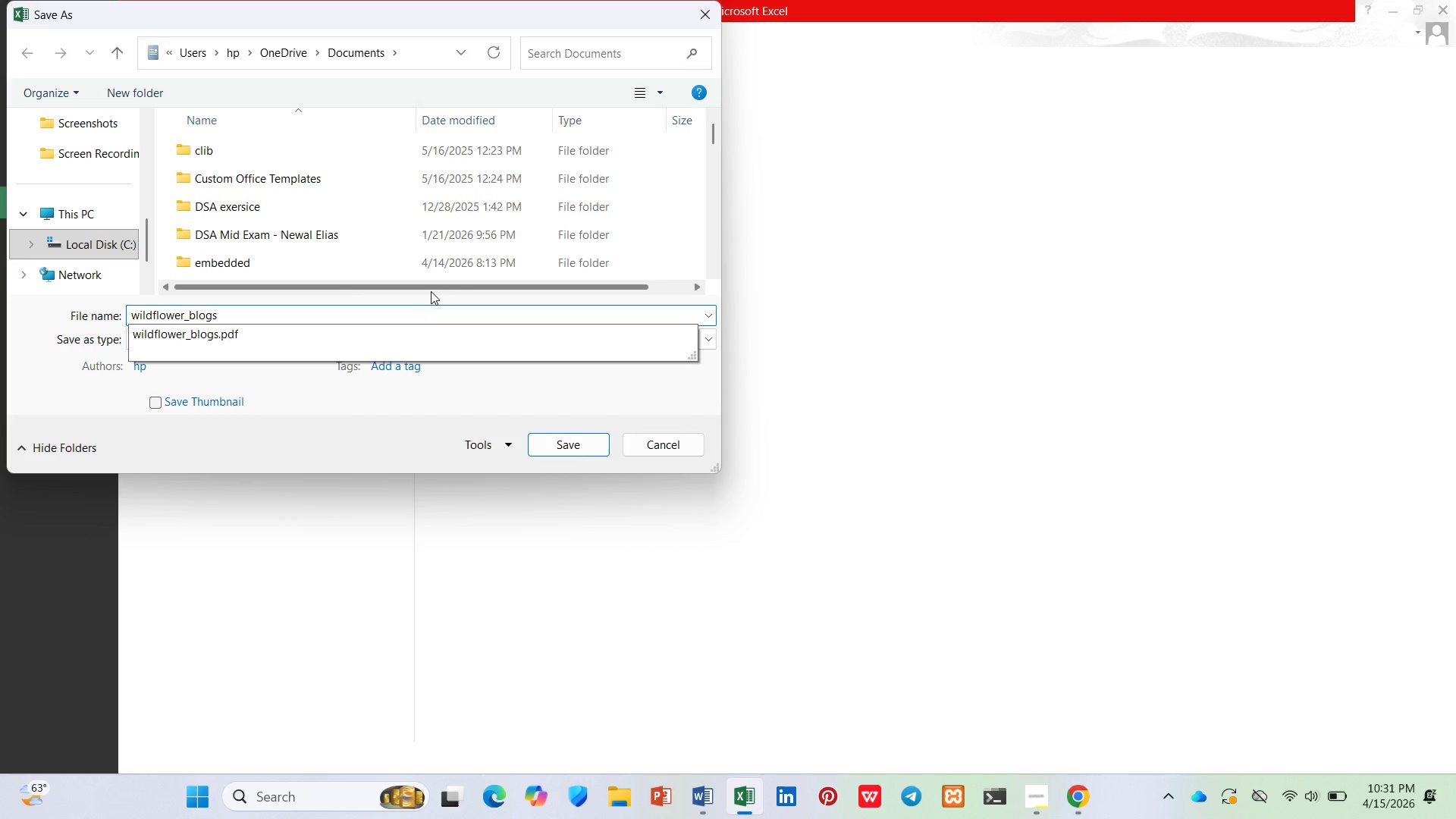 
left_click([379, 344])
 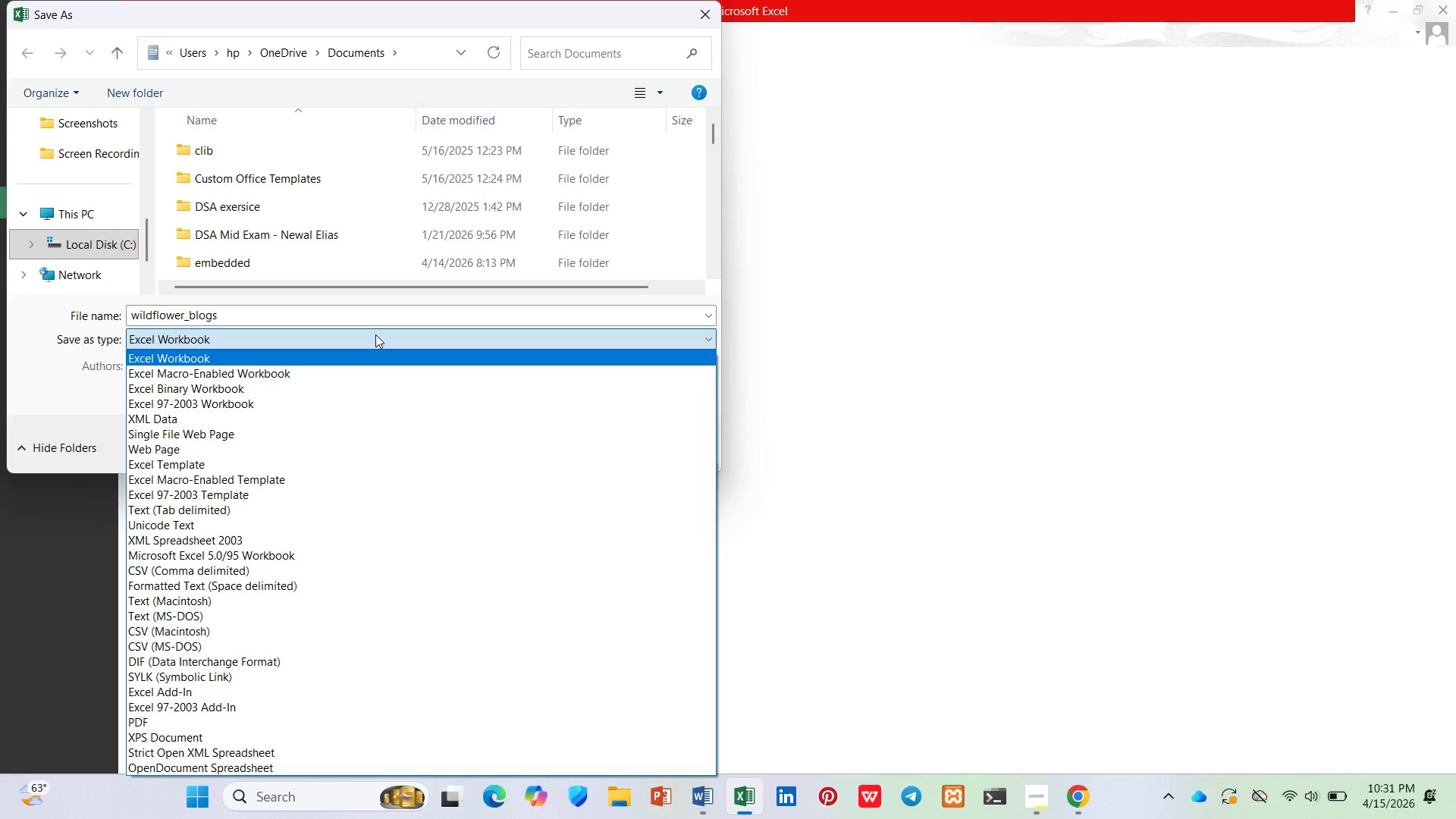 
wait(27.42)
 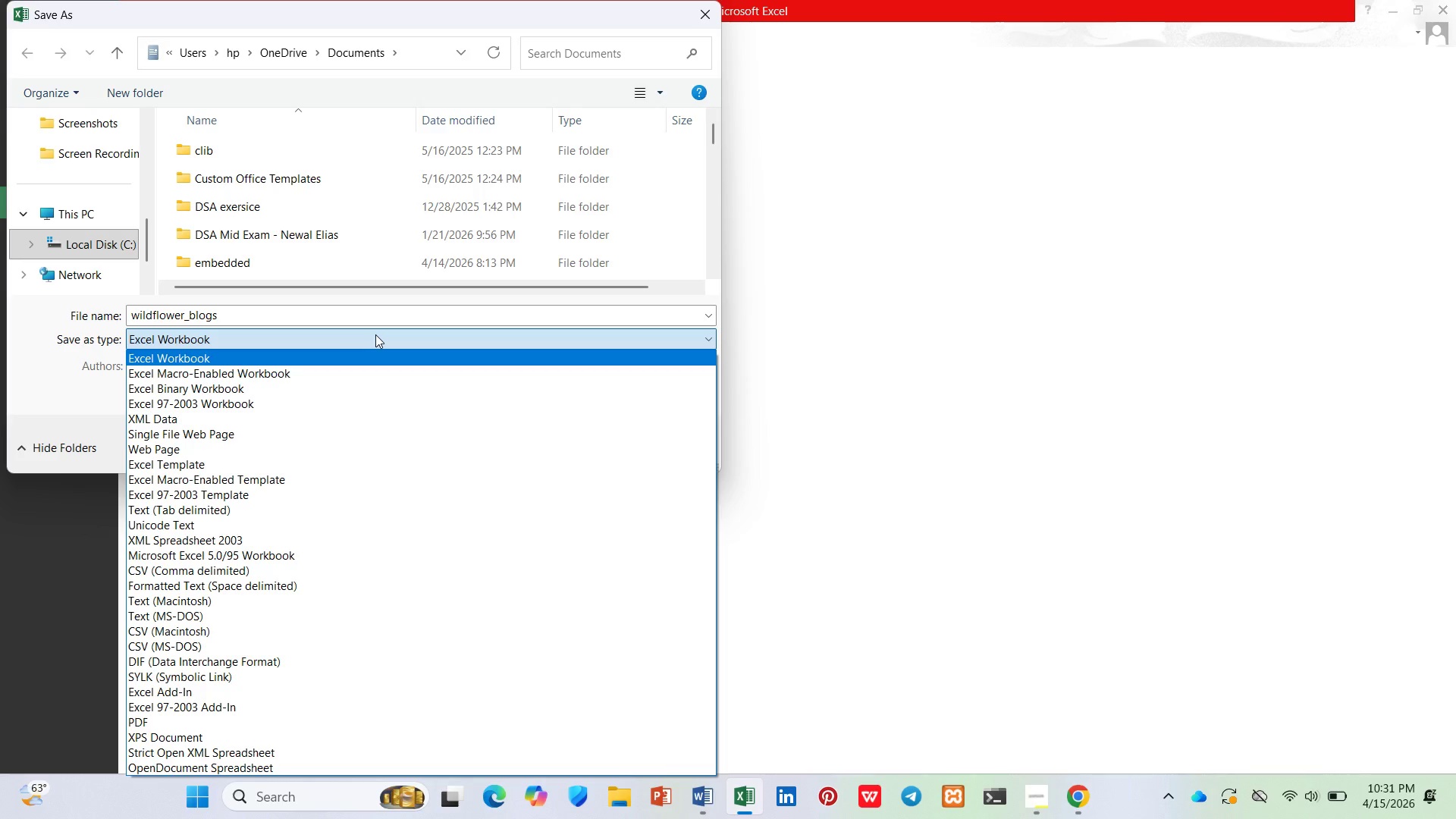 
left_click([188, 575])
 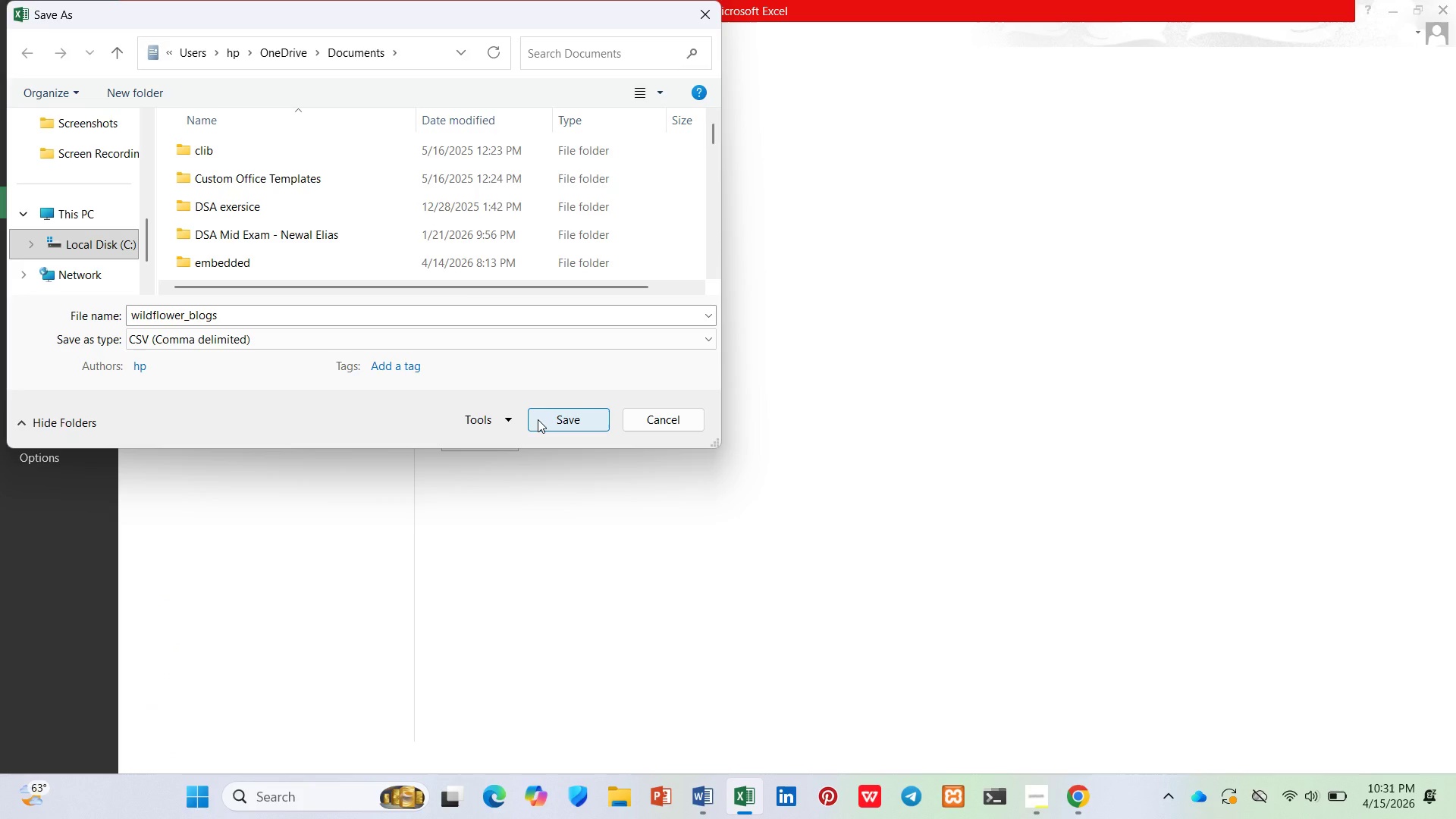 
left_click([538, 419])
 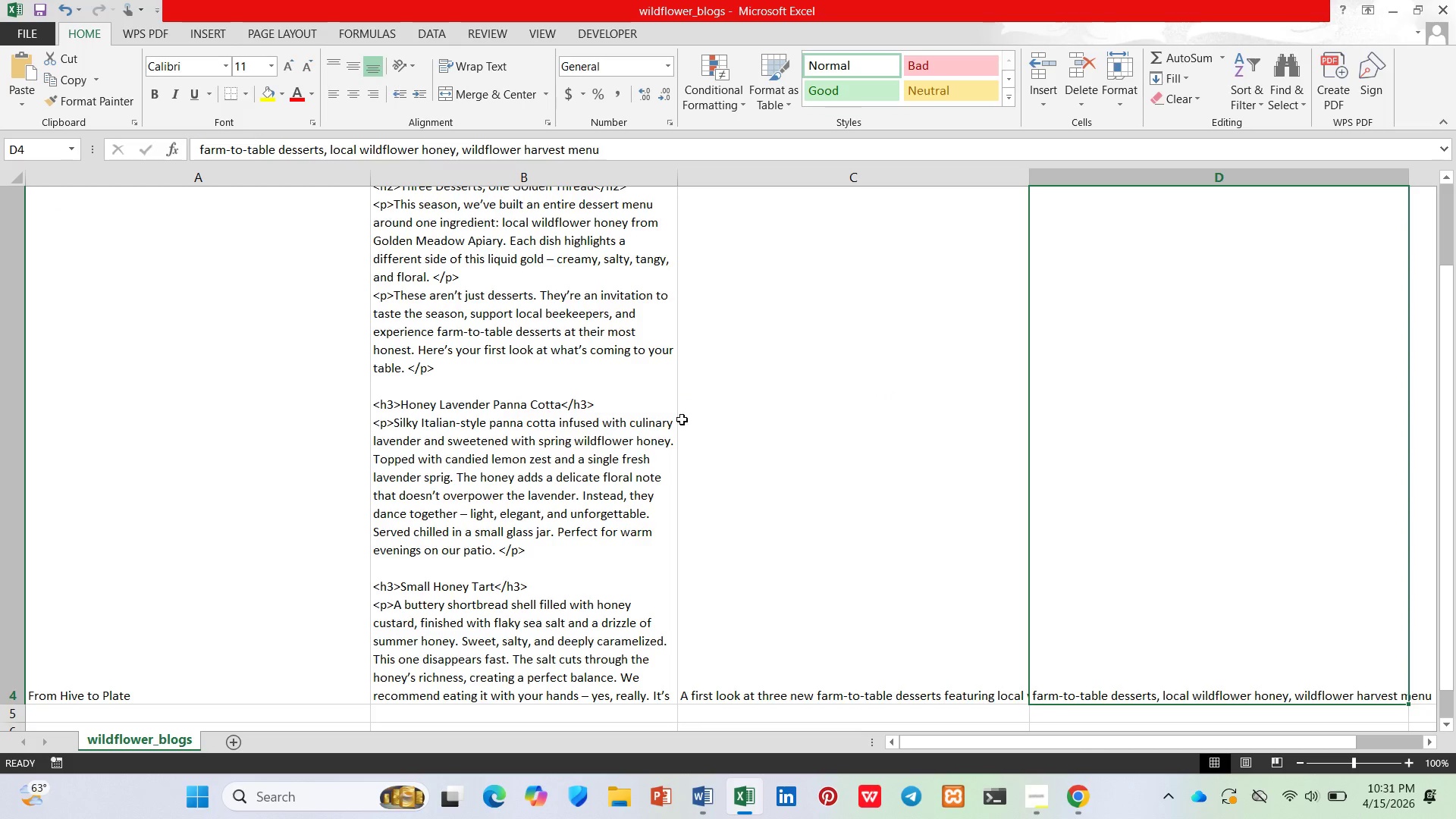 
wait(5.89)
 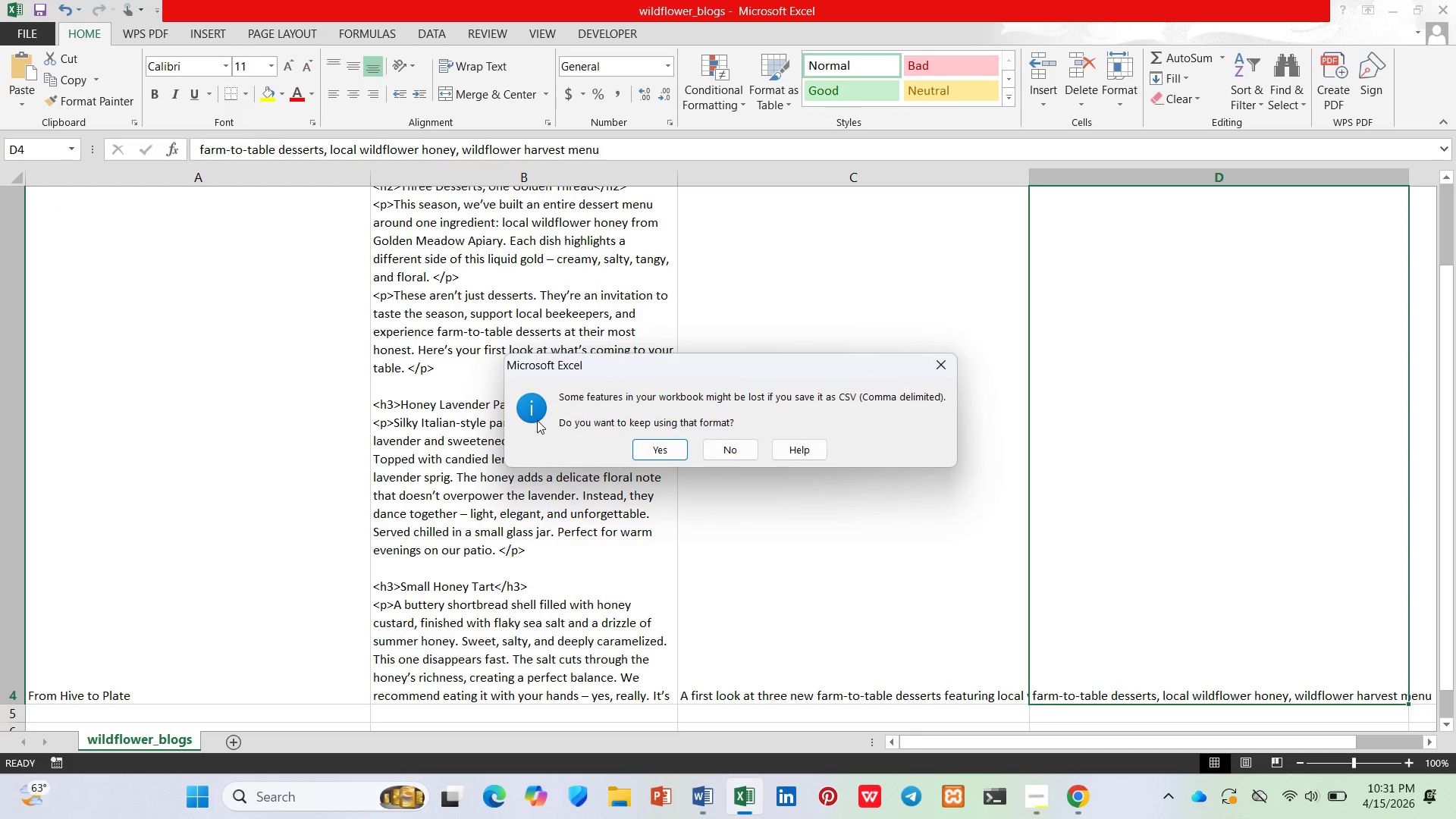 
left_click([1445, 2])
 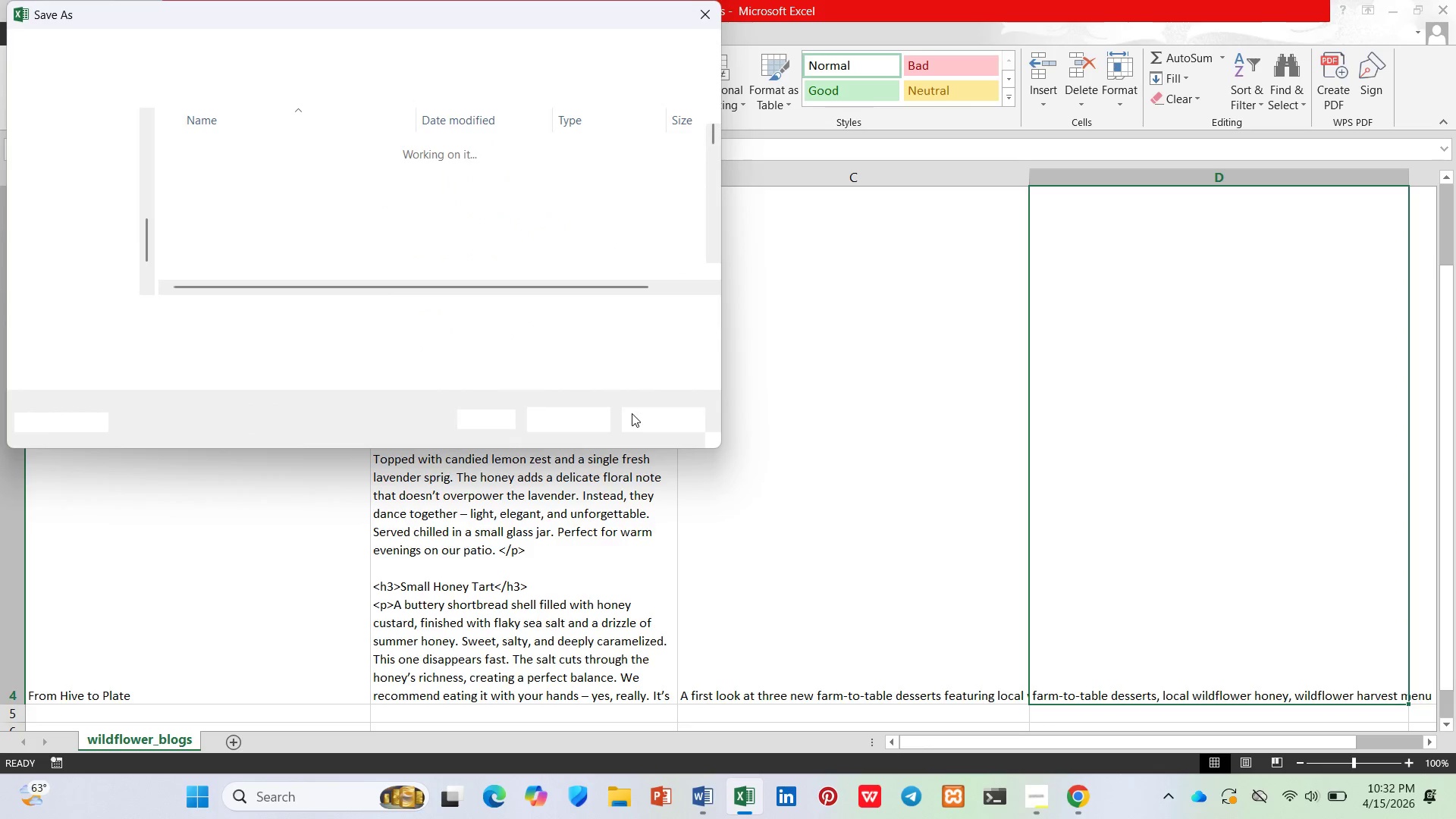 
left_click([564, 418])
 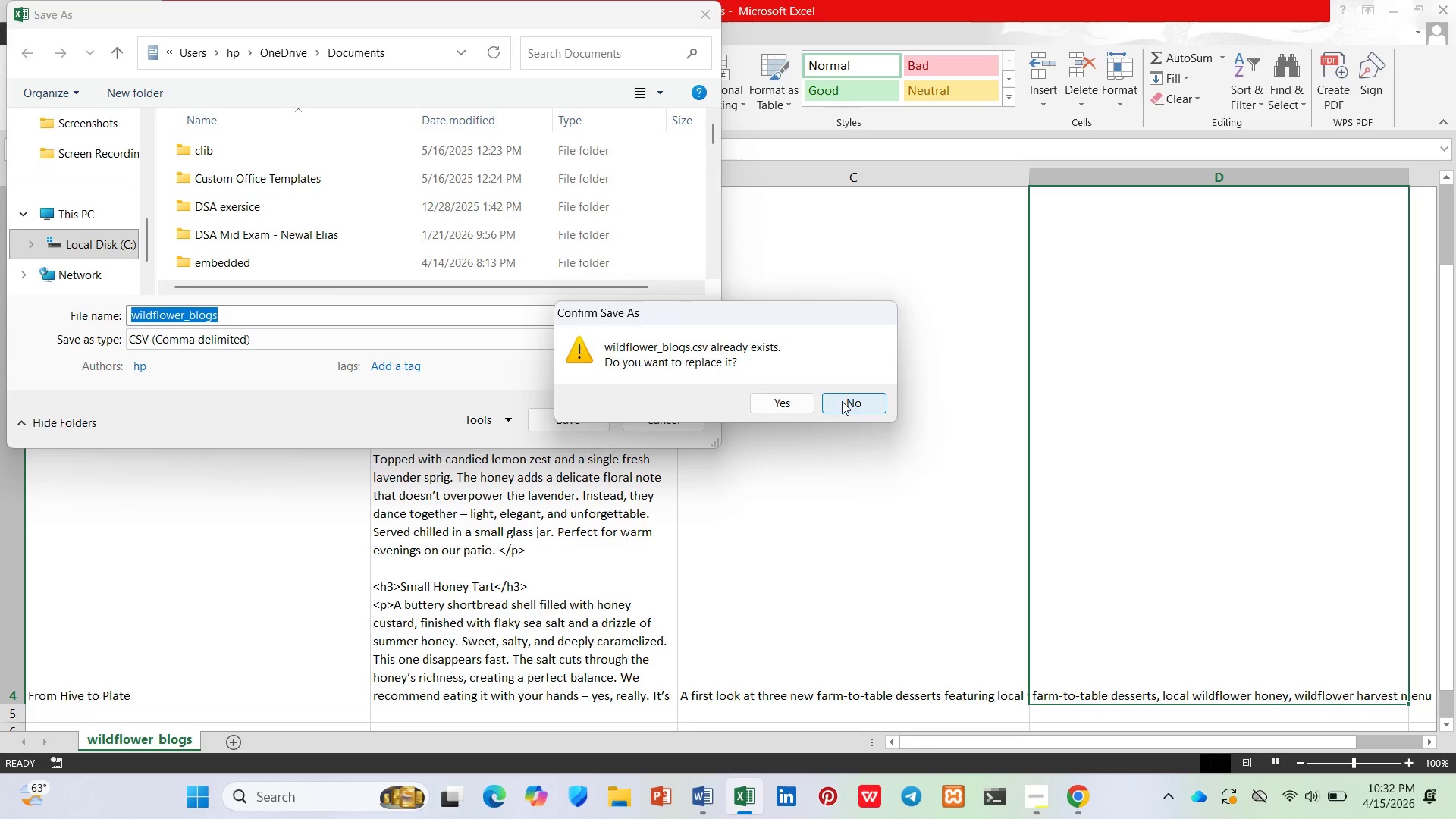 
left_click([792, 399])
 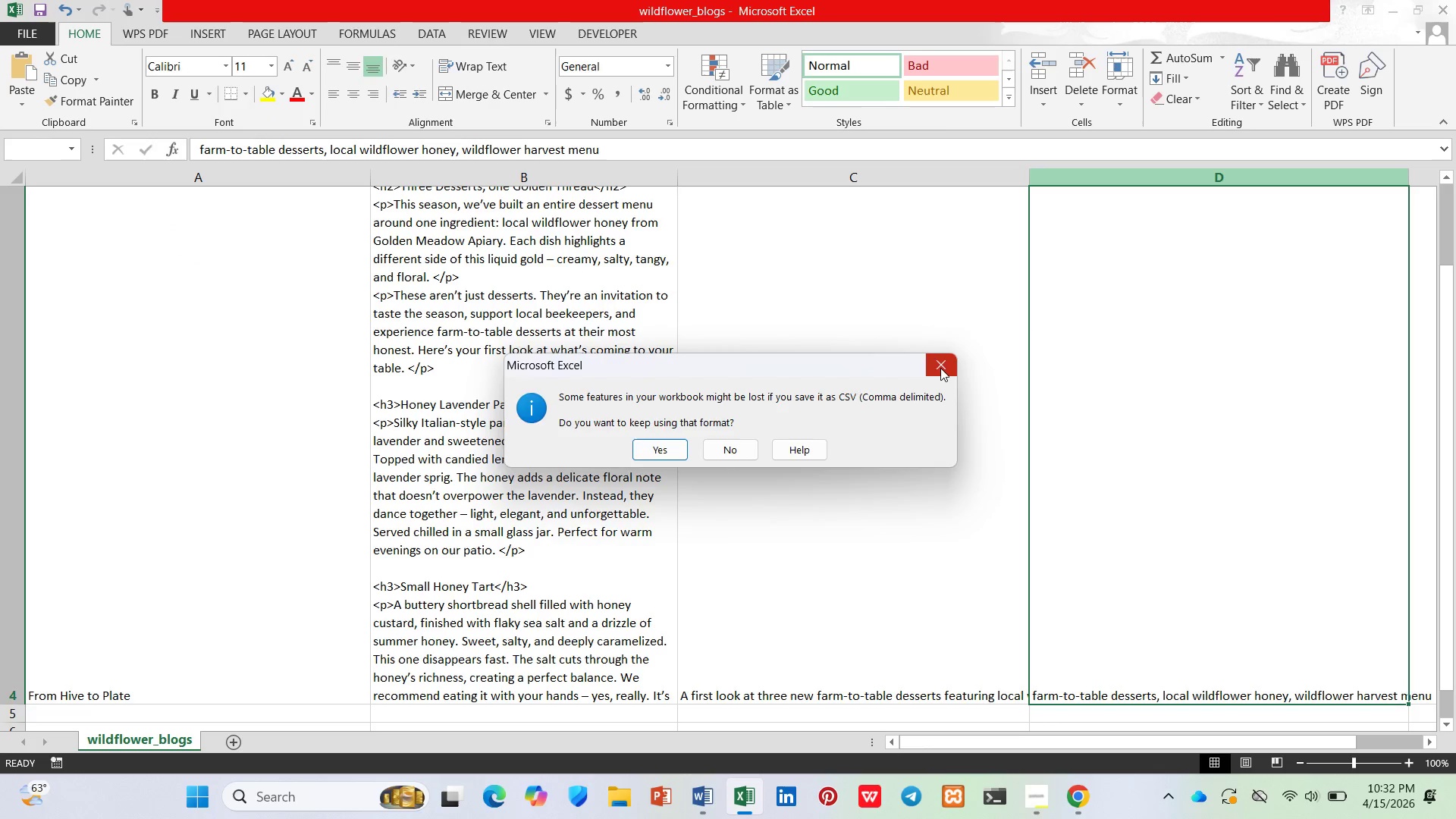 
left_click([1454, 0])
 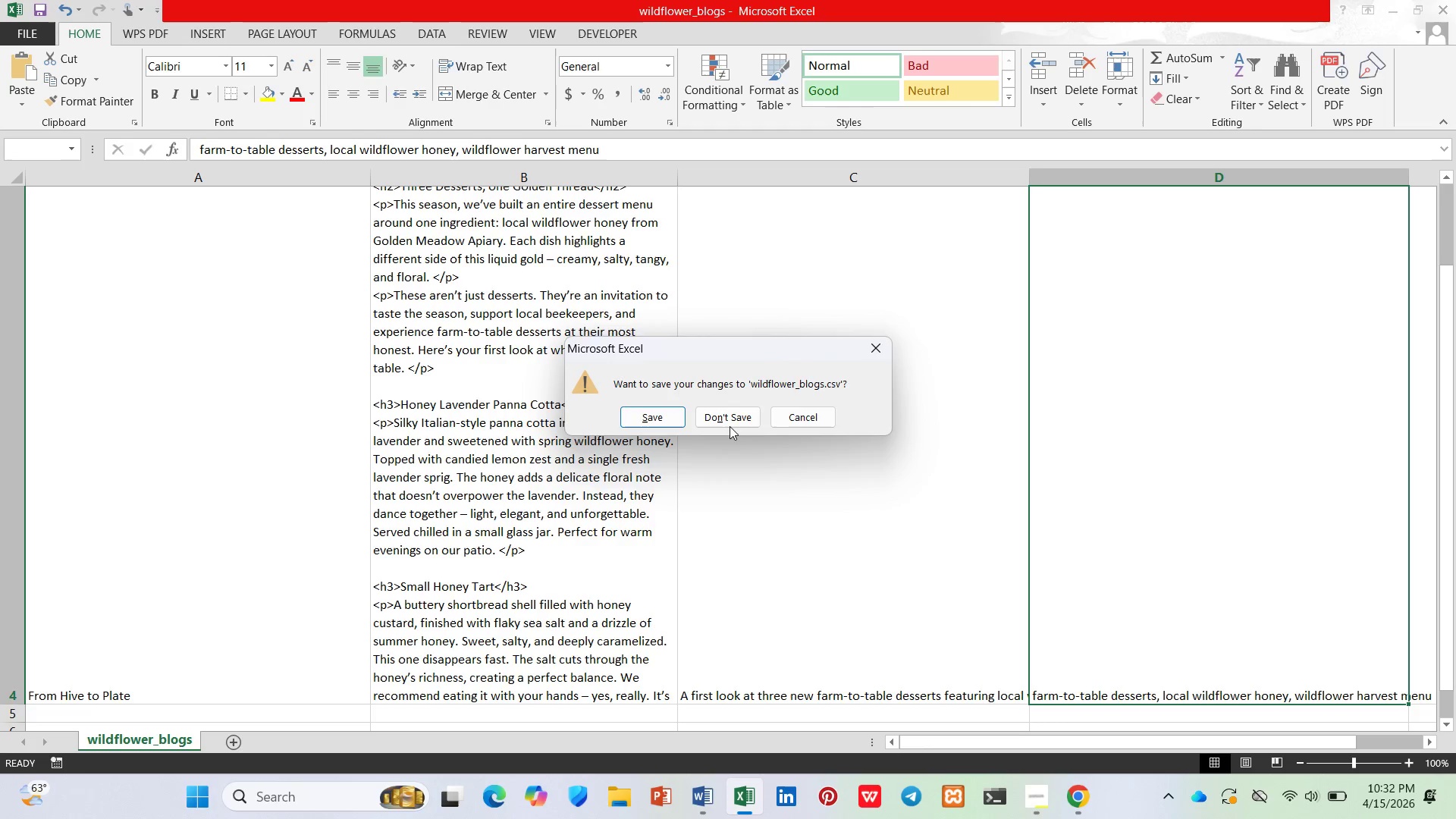 
left_click([730, 423])
 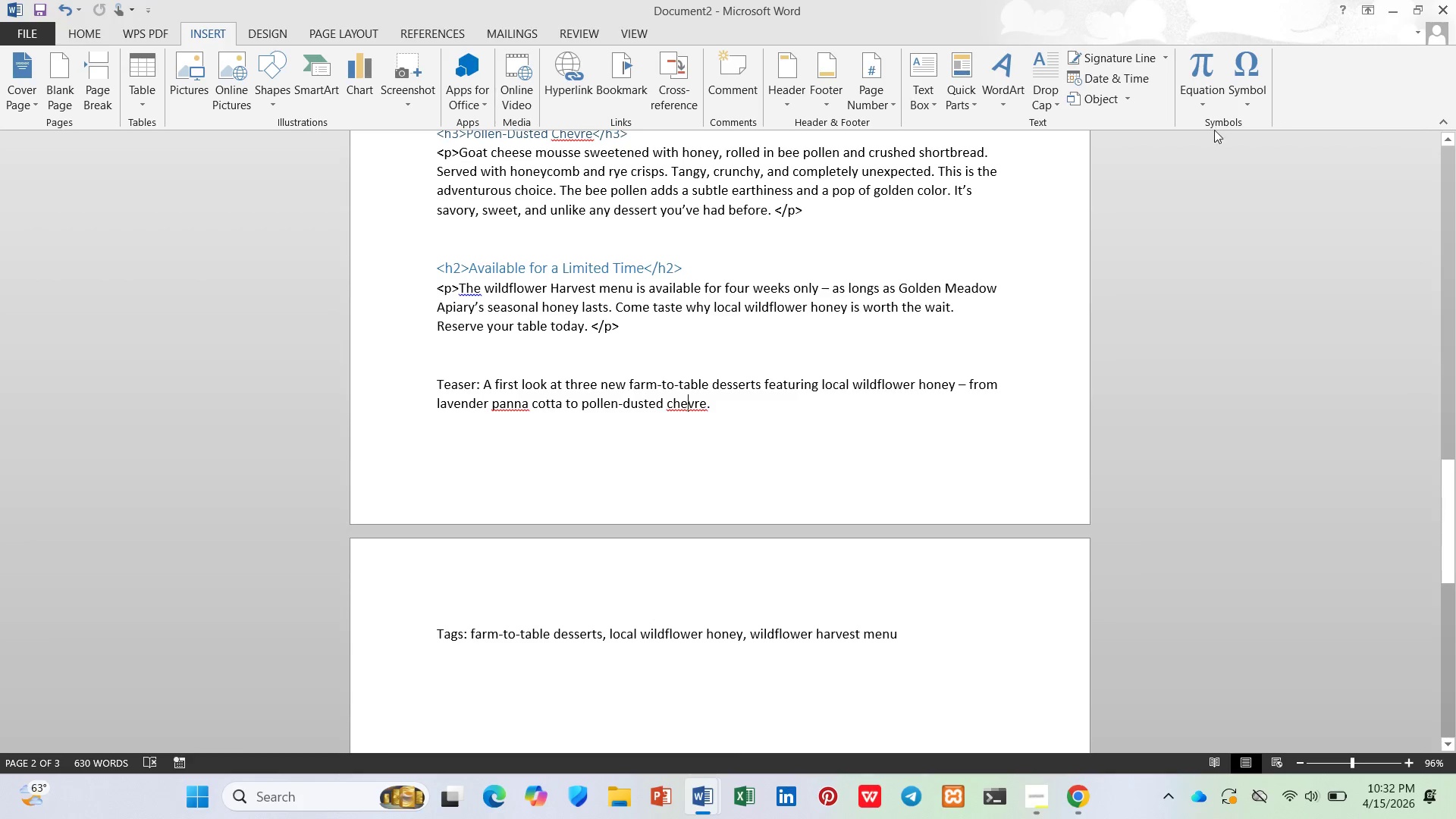 
left_click([1392, 11])
 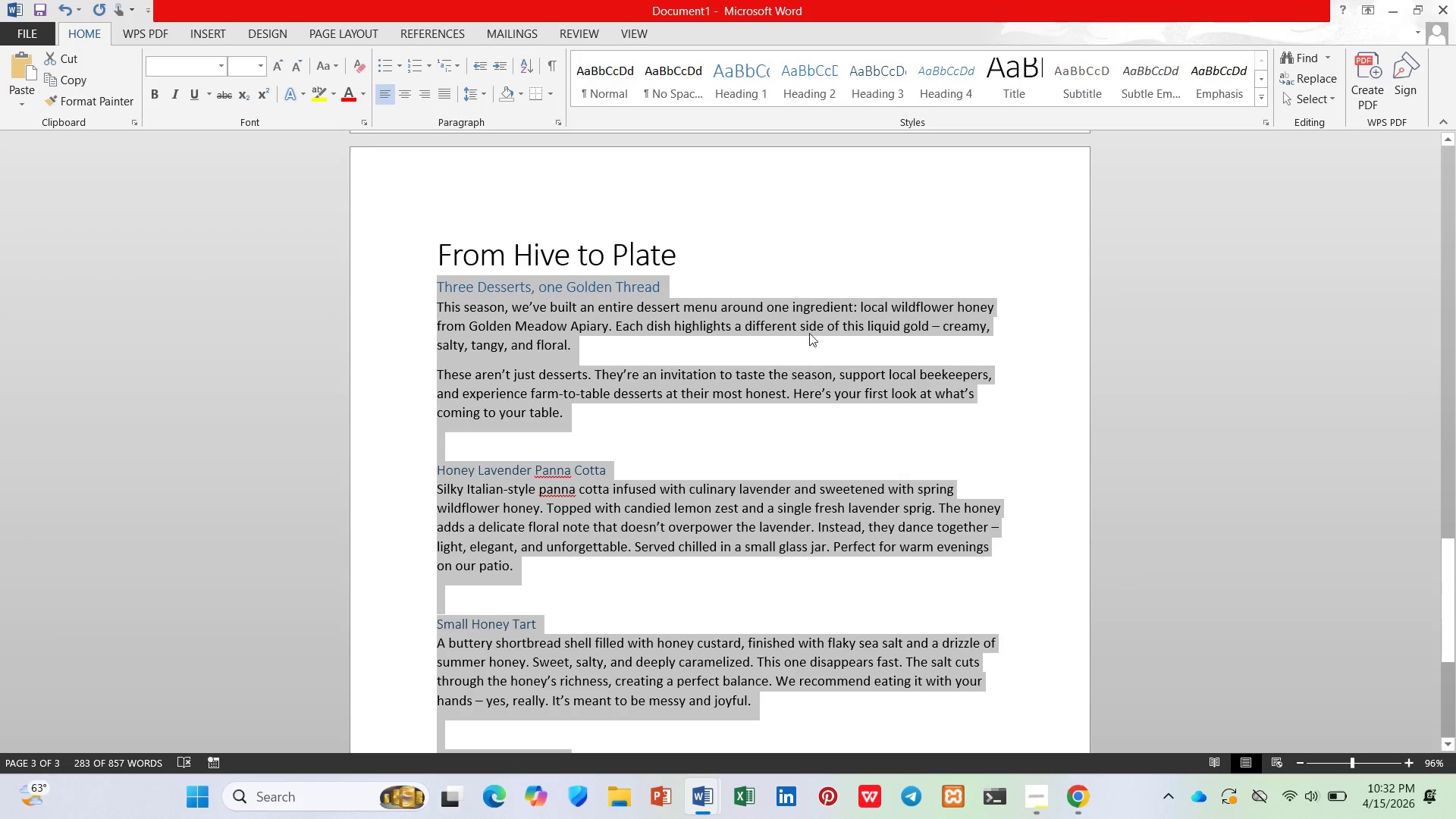 
left_click([812, 303])
 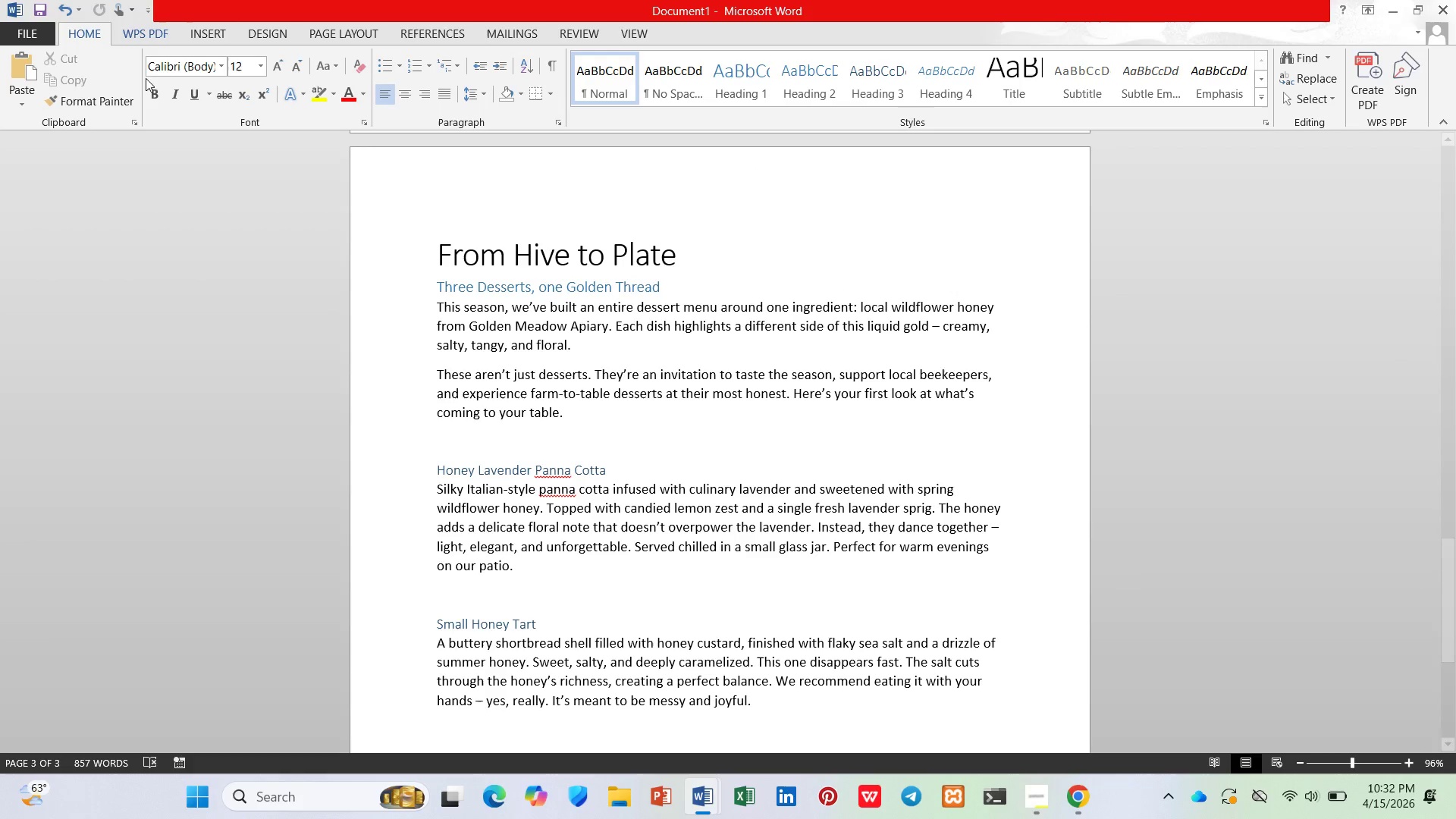 
left_click([523, 347])
 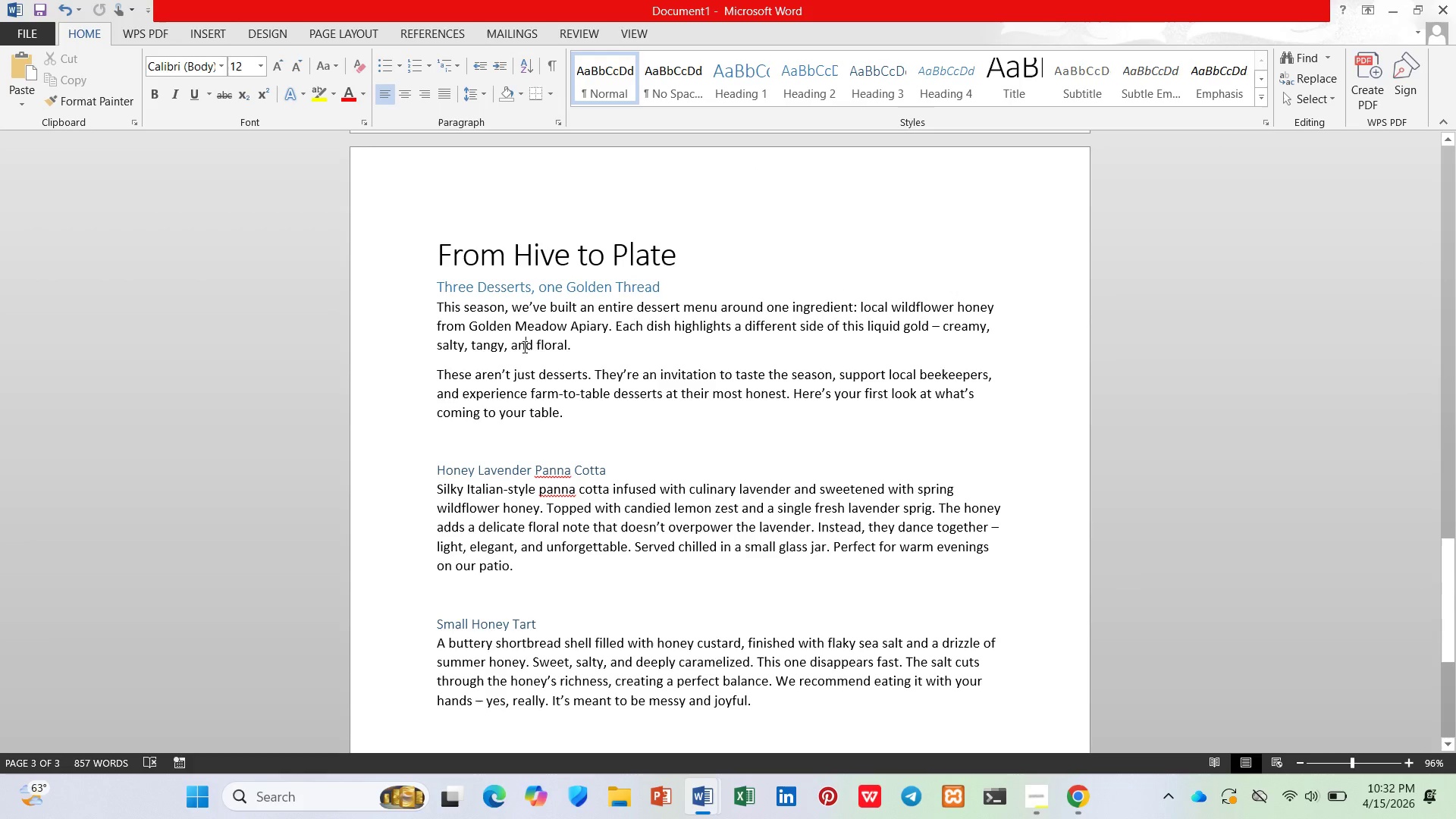 
key(Control+A)
 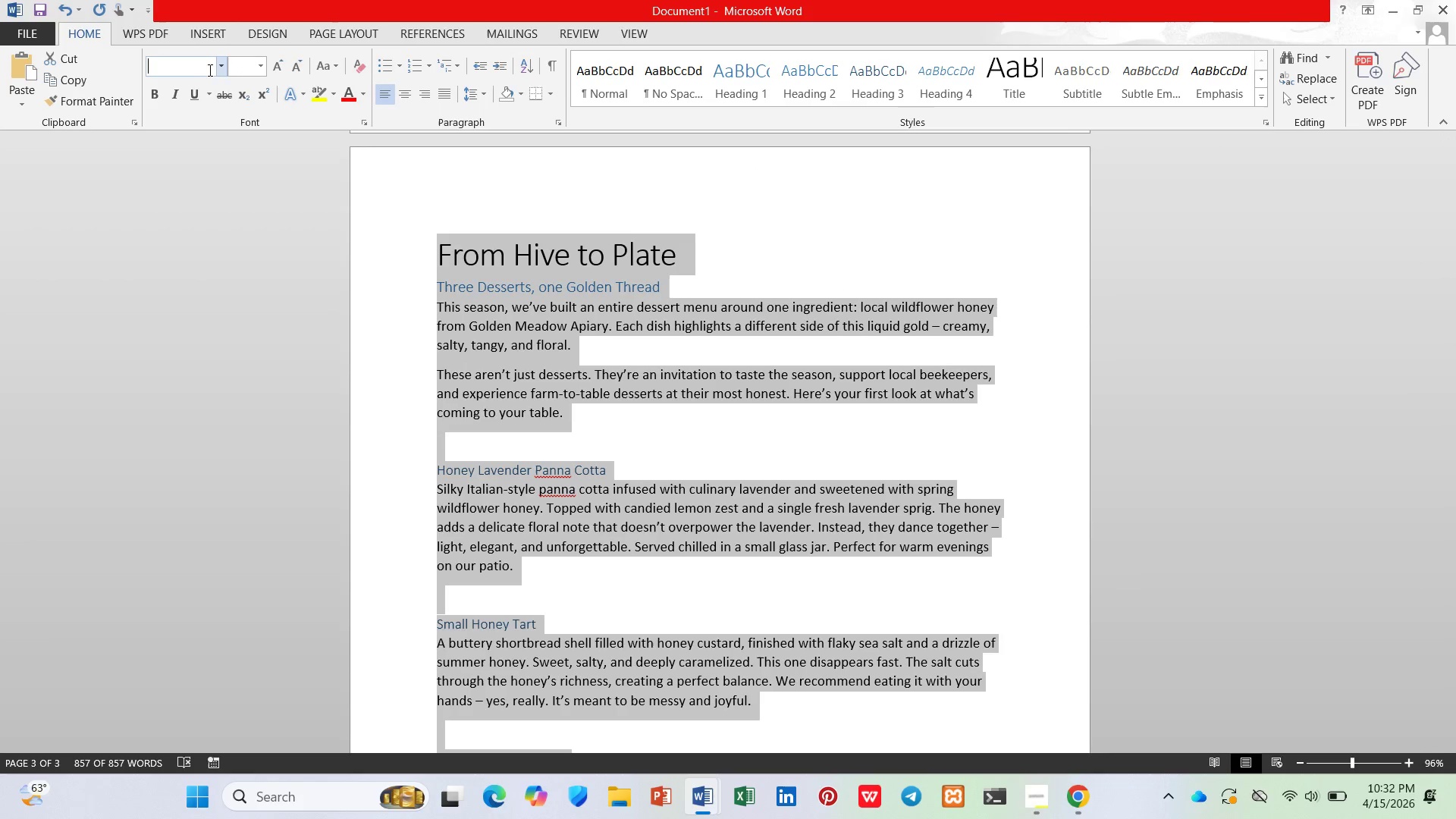 
double_click([222, 67])
 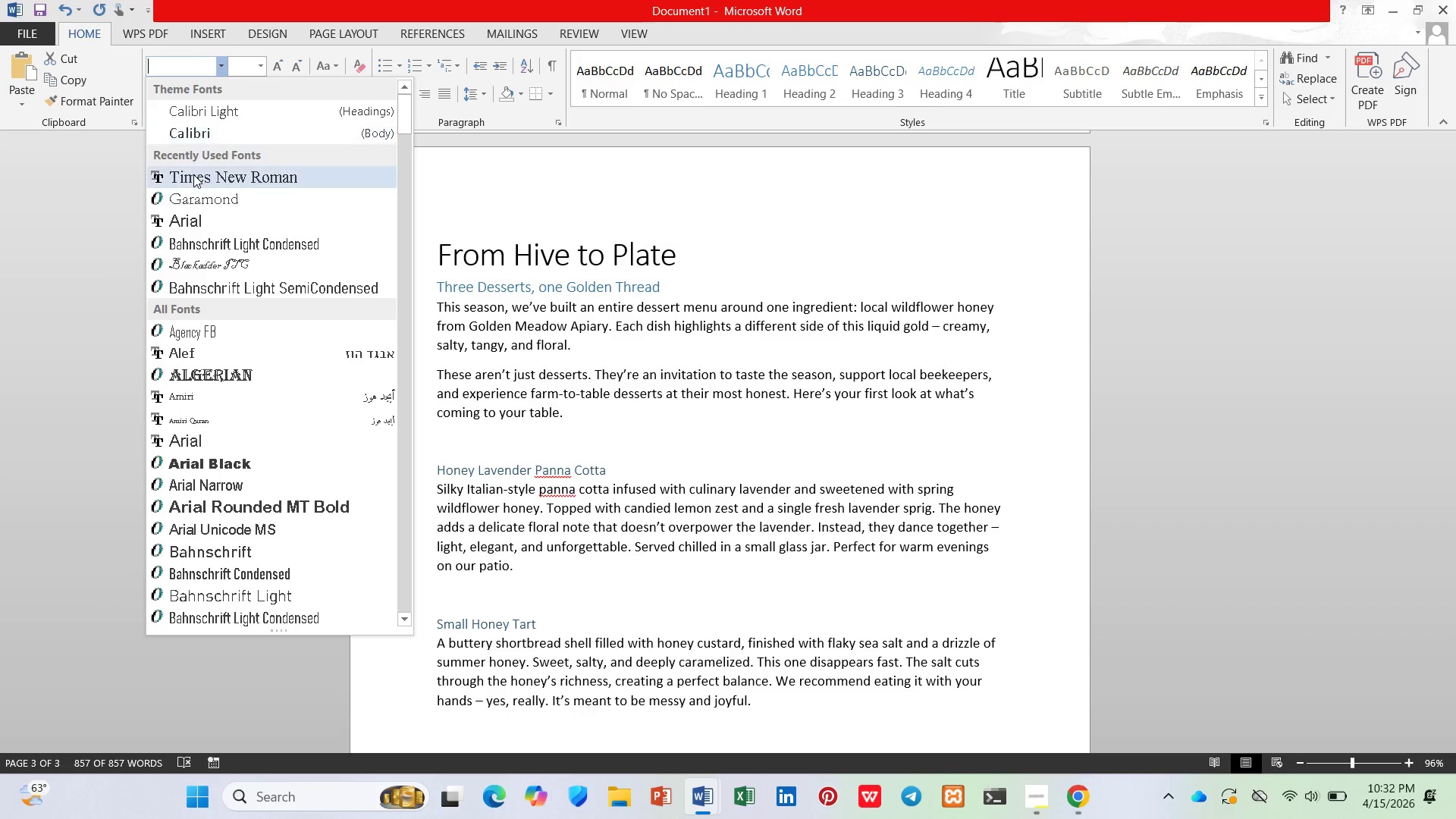 
left_click([193, 174])
 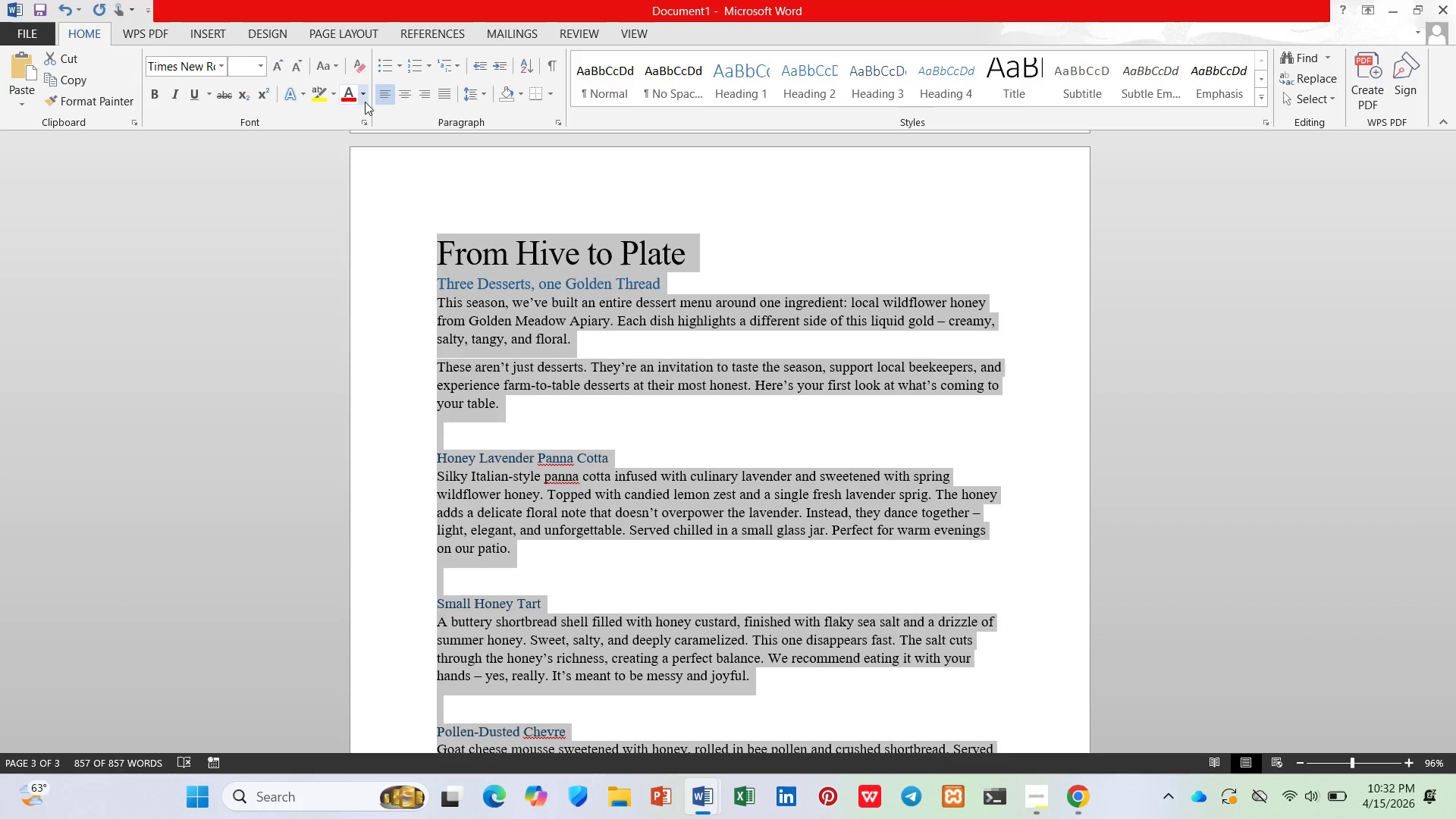 
left_click([364, 99])
 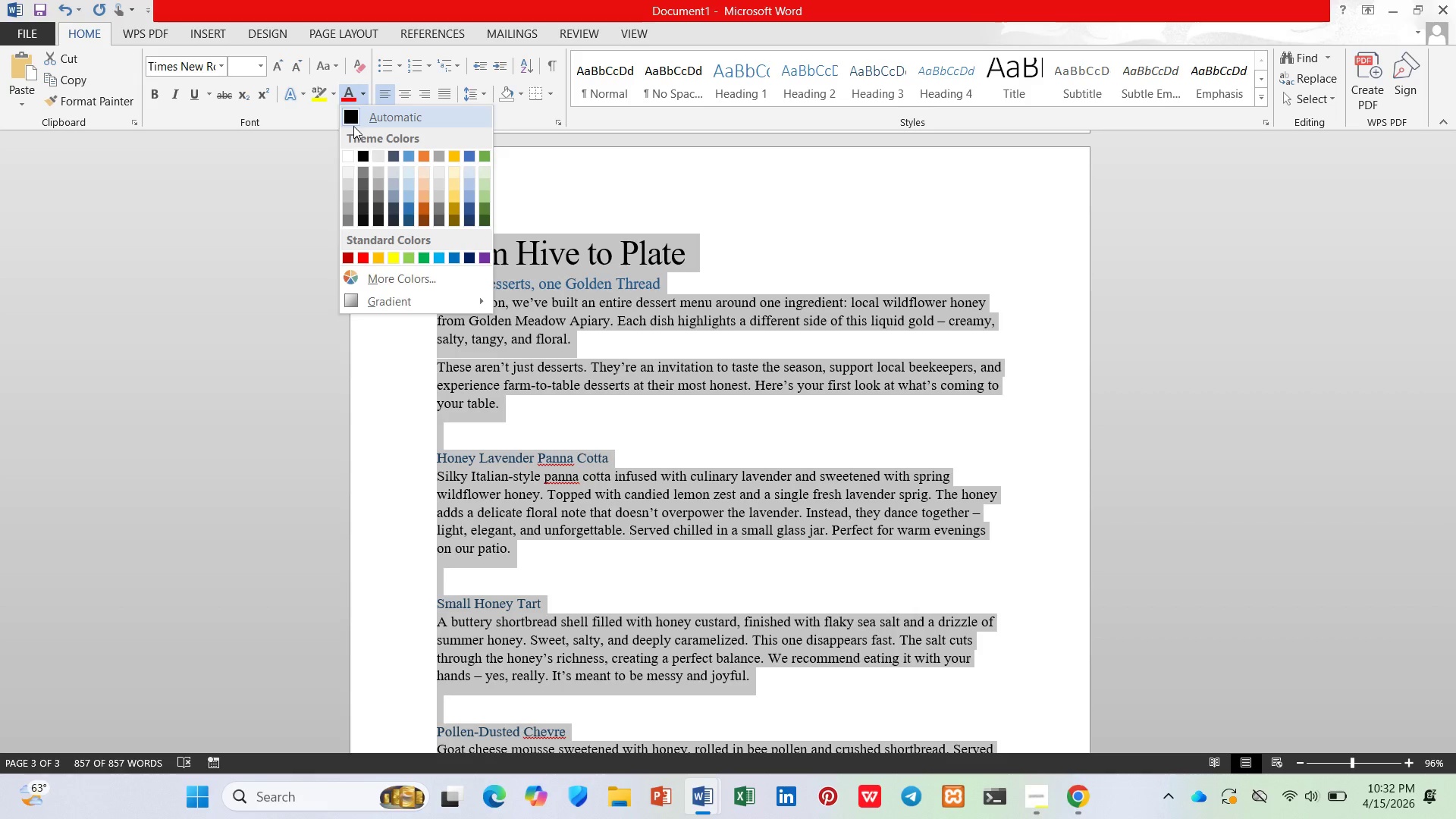 
left_click([353, 126])
 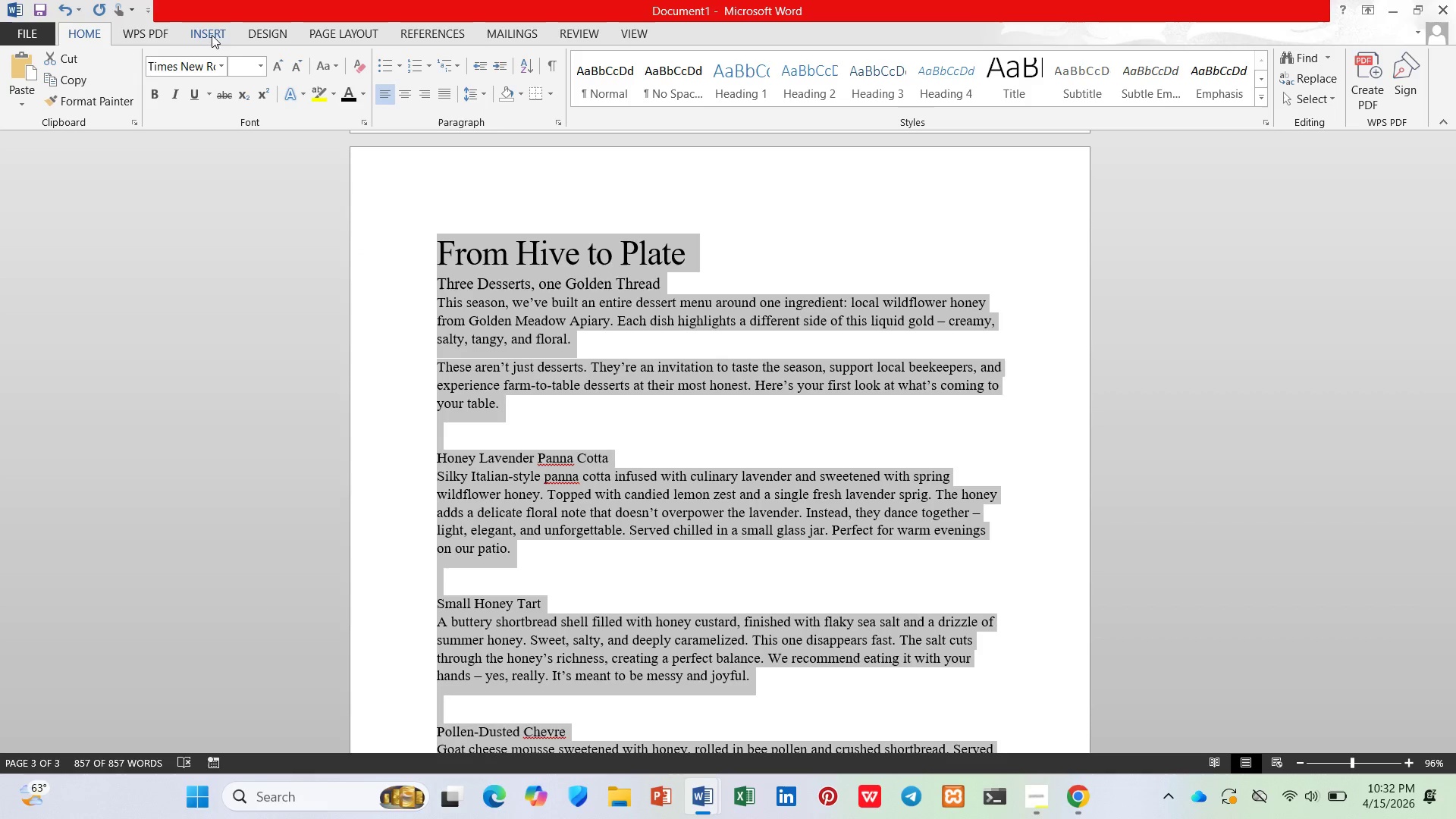 
wait(6.49)
 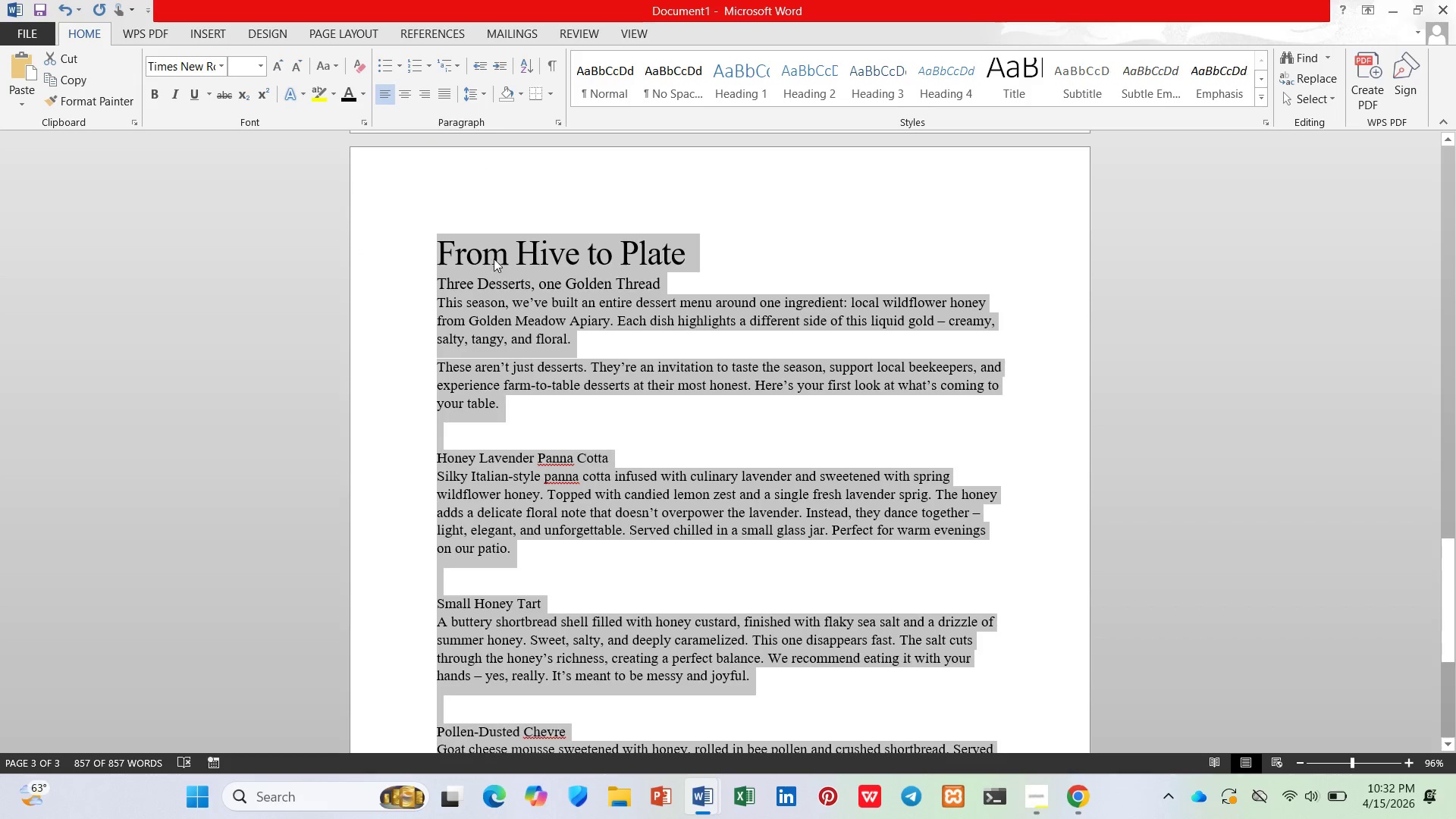 
left_click([486, 98])
 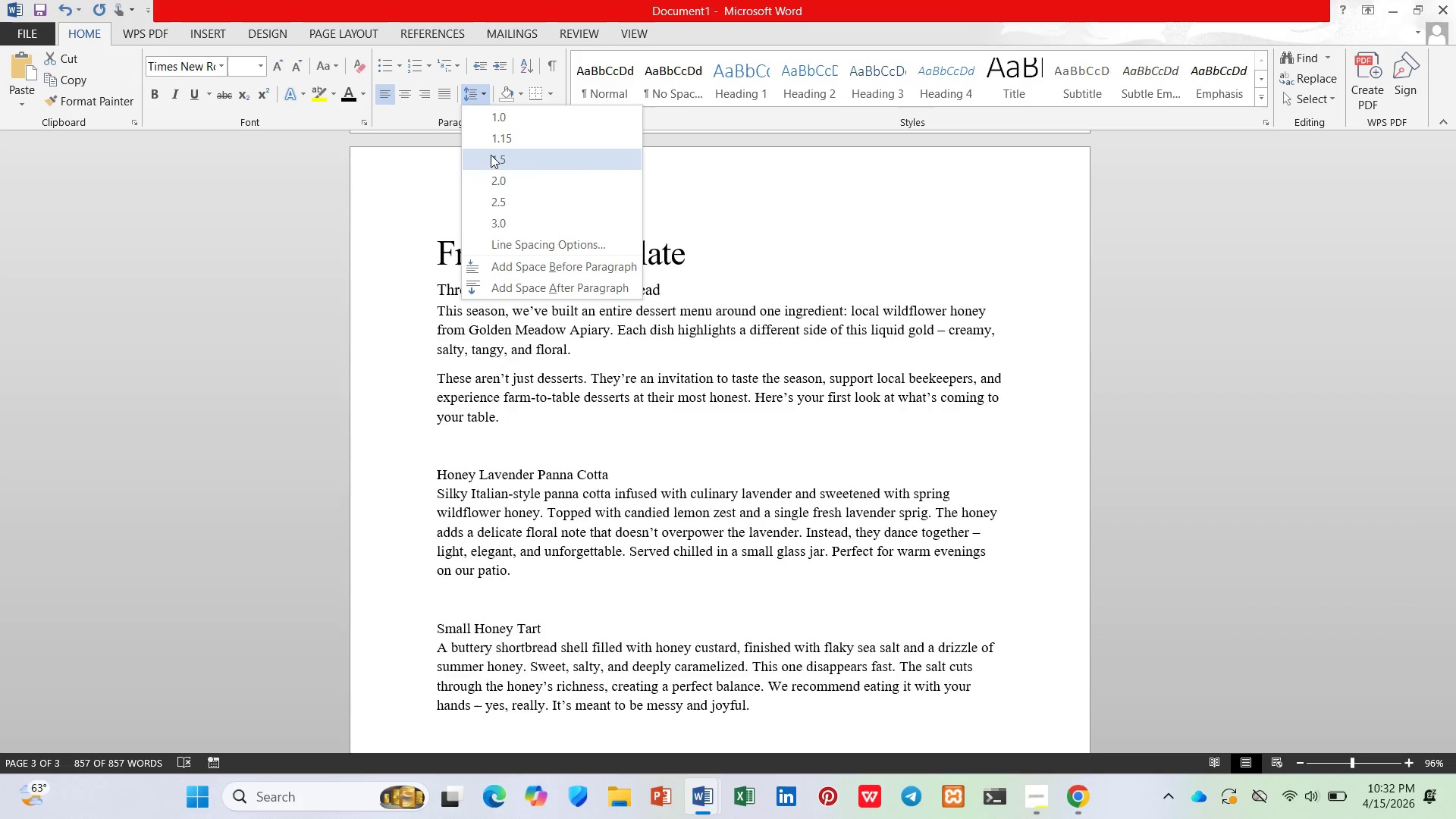 
left_click([493, 161])
 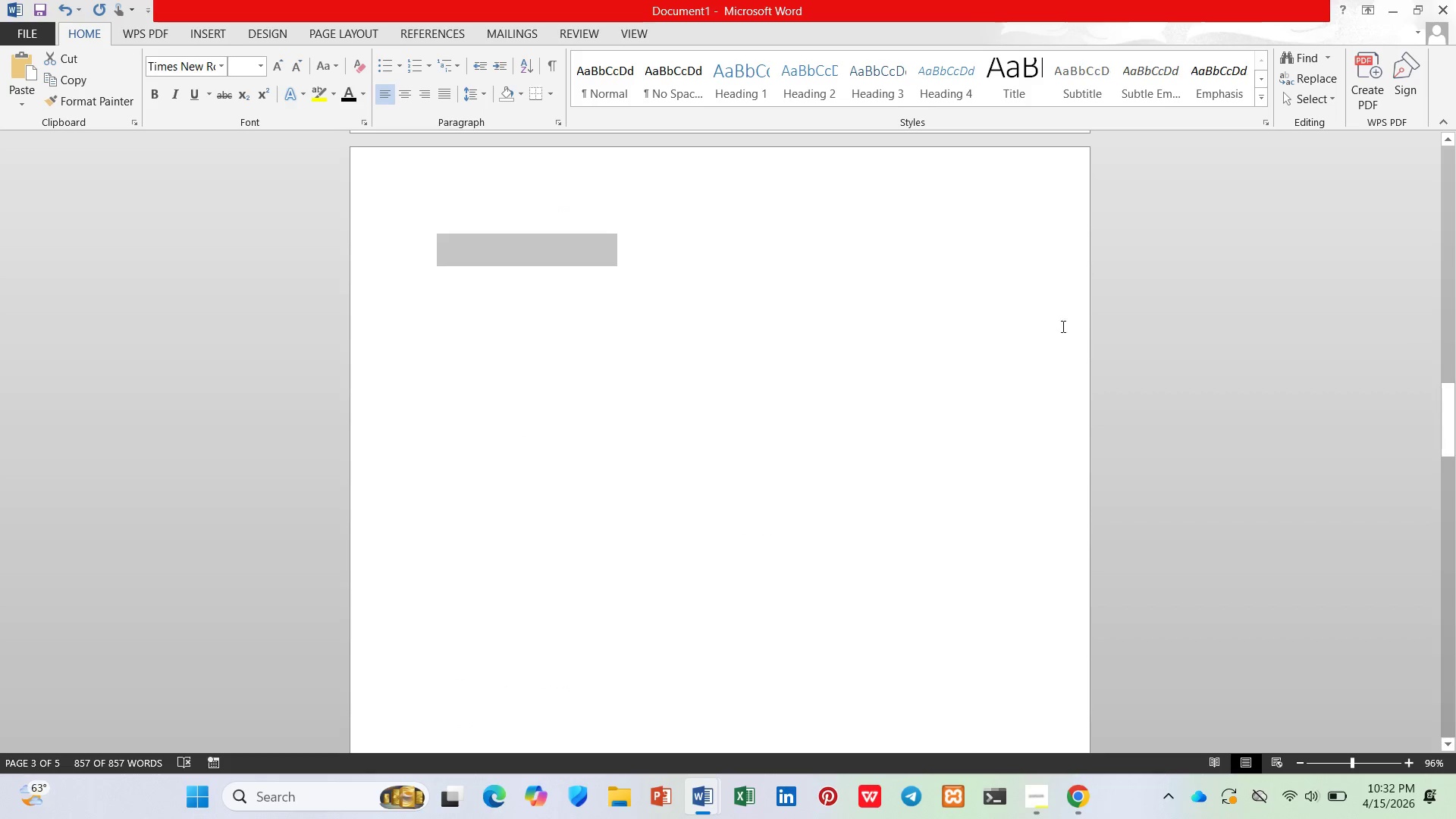 
left_click([943, 331])
 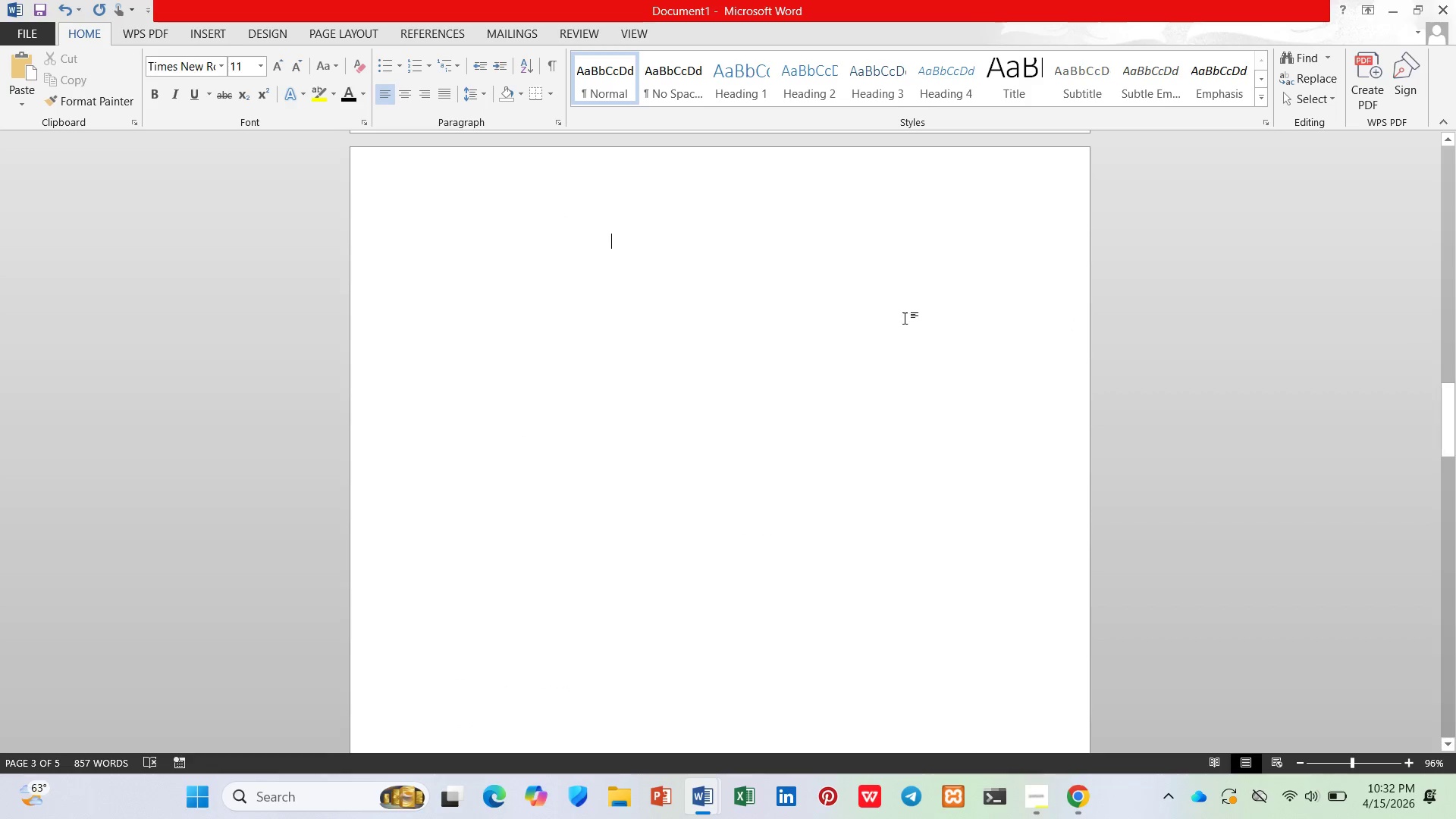 
scroll: coordinate [847, 318], scroll_direction: down, amount: 18.0
 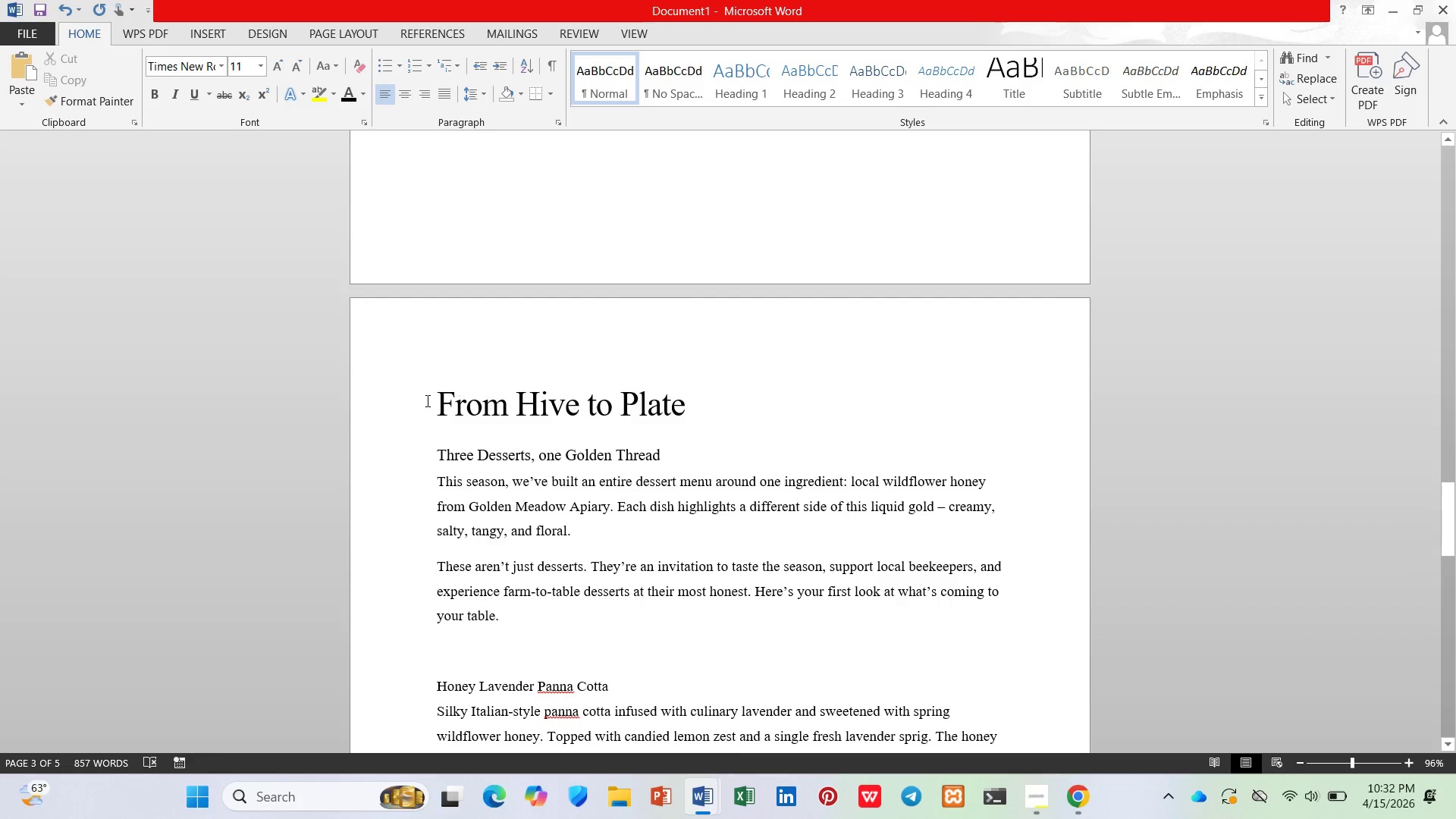 
left_click([434, 402])
 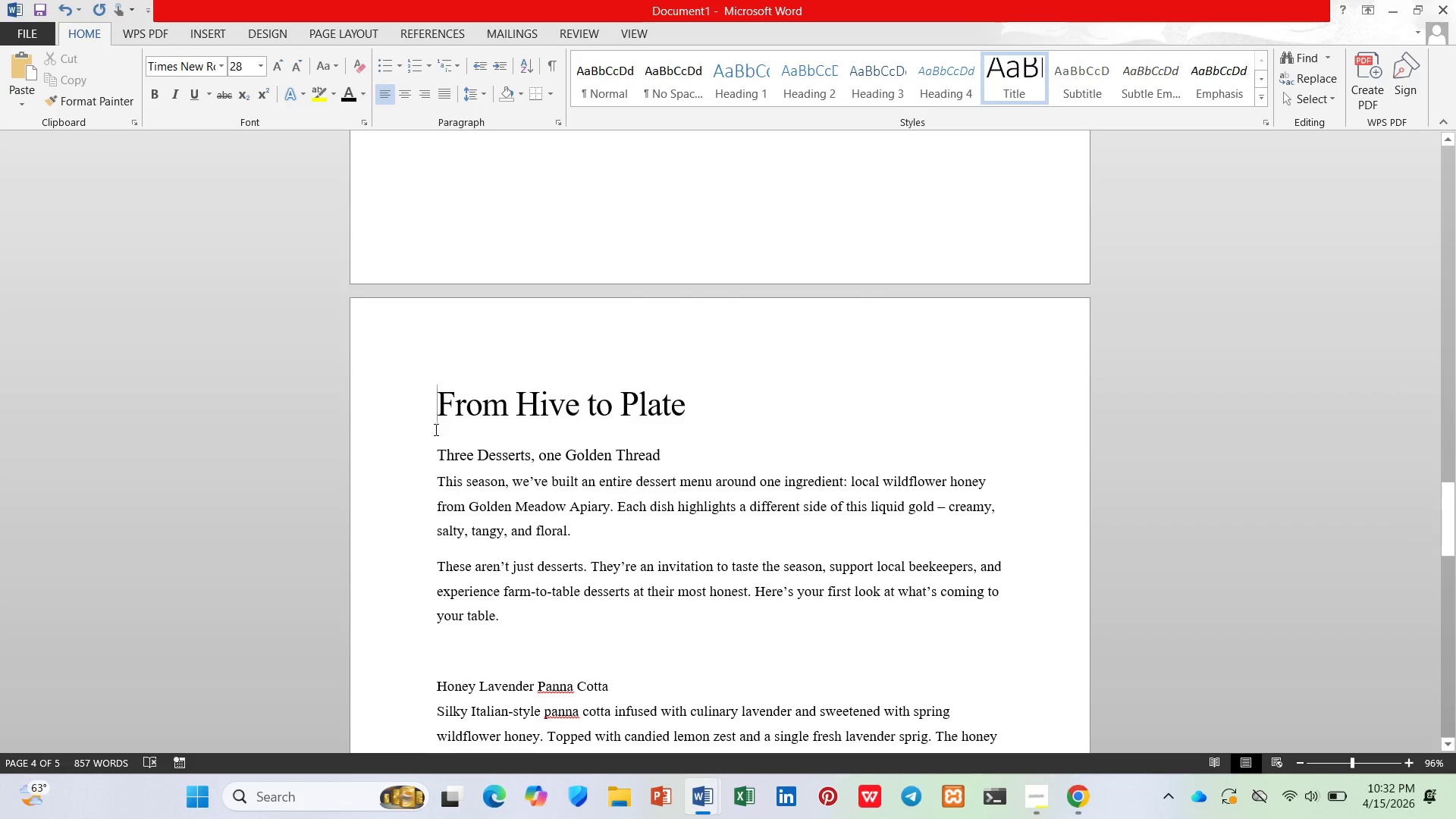 
key(Backspace)
 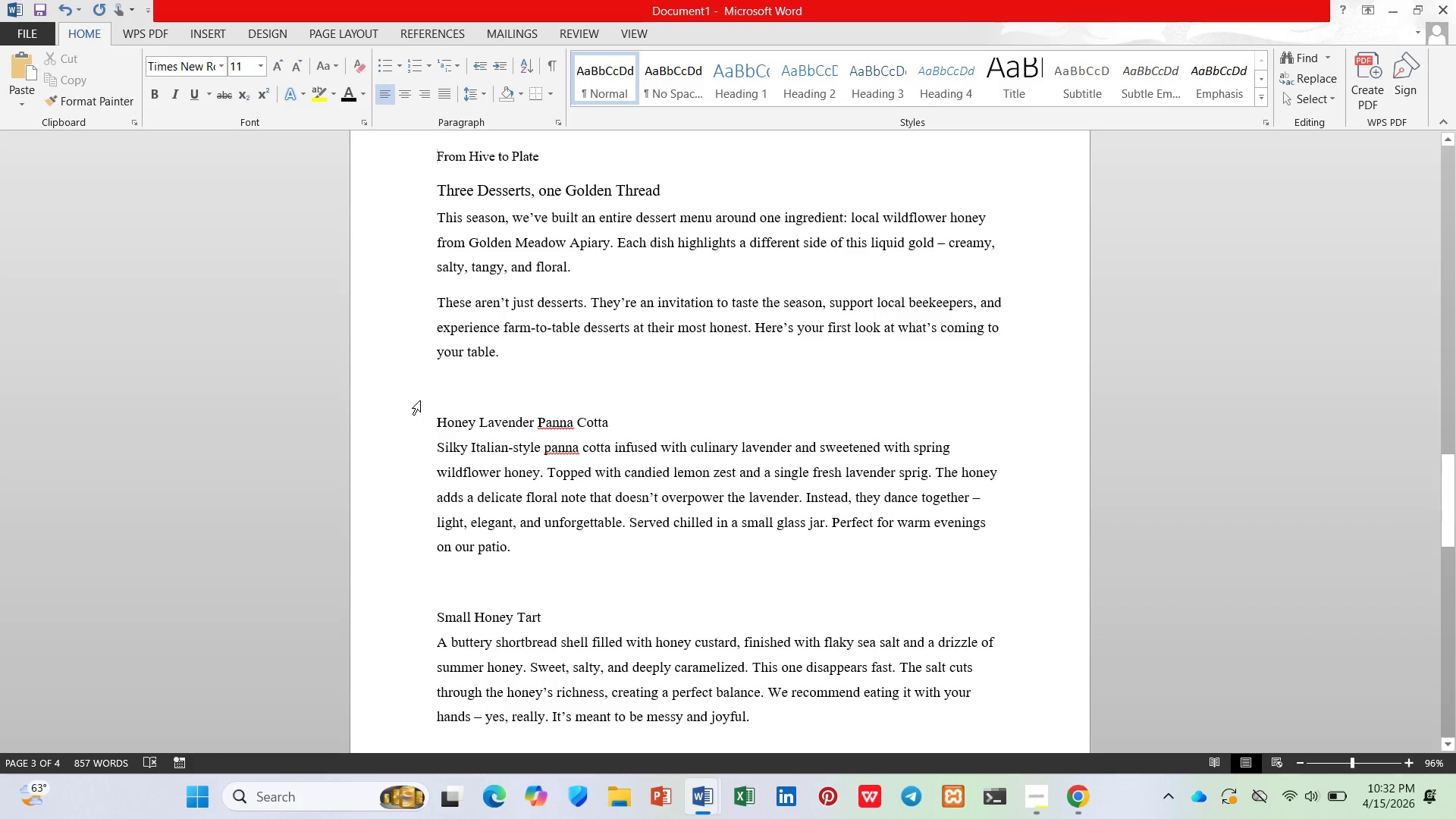 
scroll: coordinate [461, 408], scroll_direction: up, amount: 3.0
 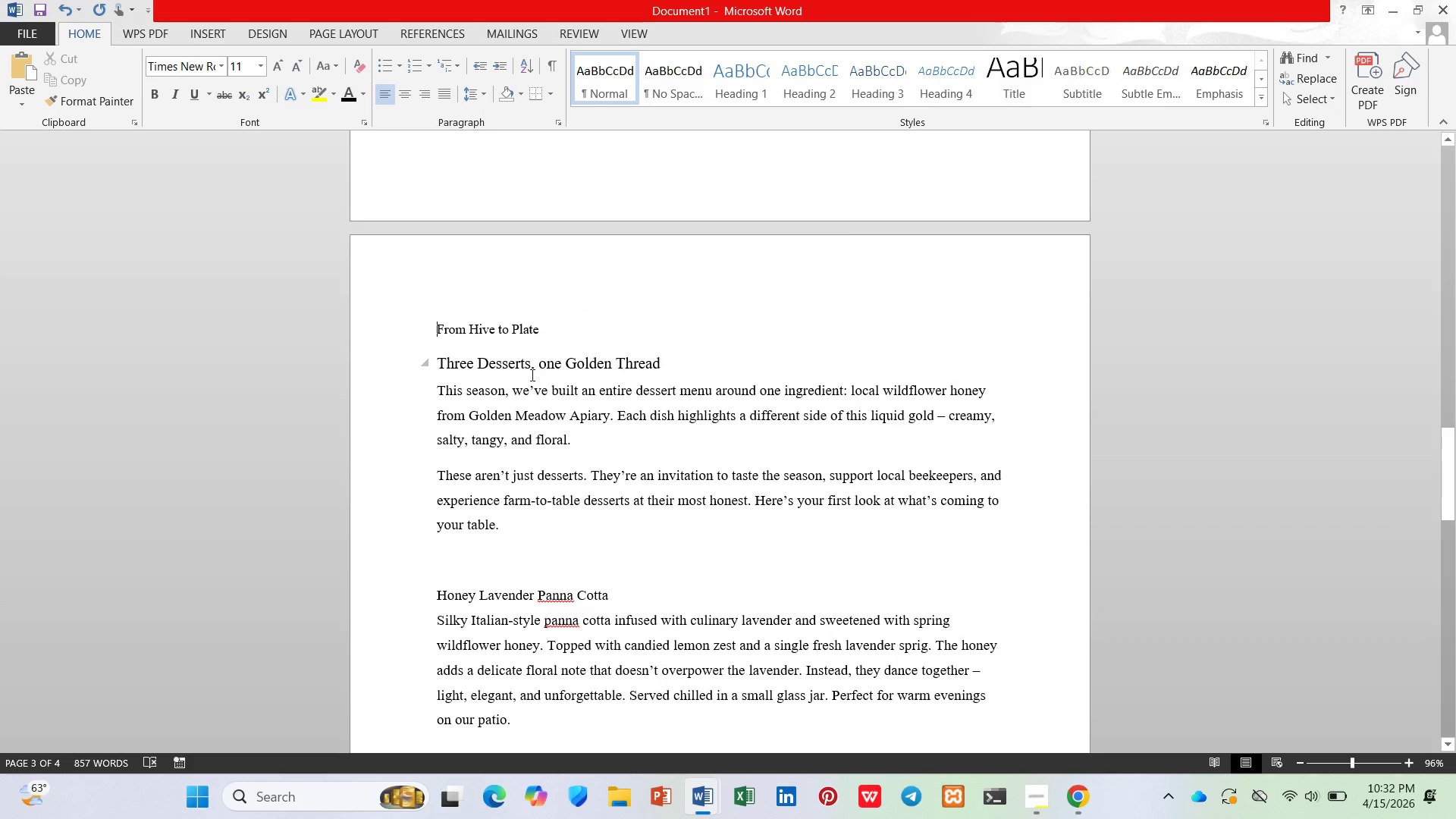 
key(Control+Z)
 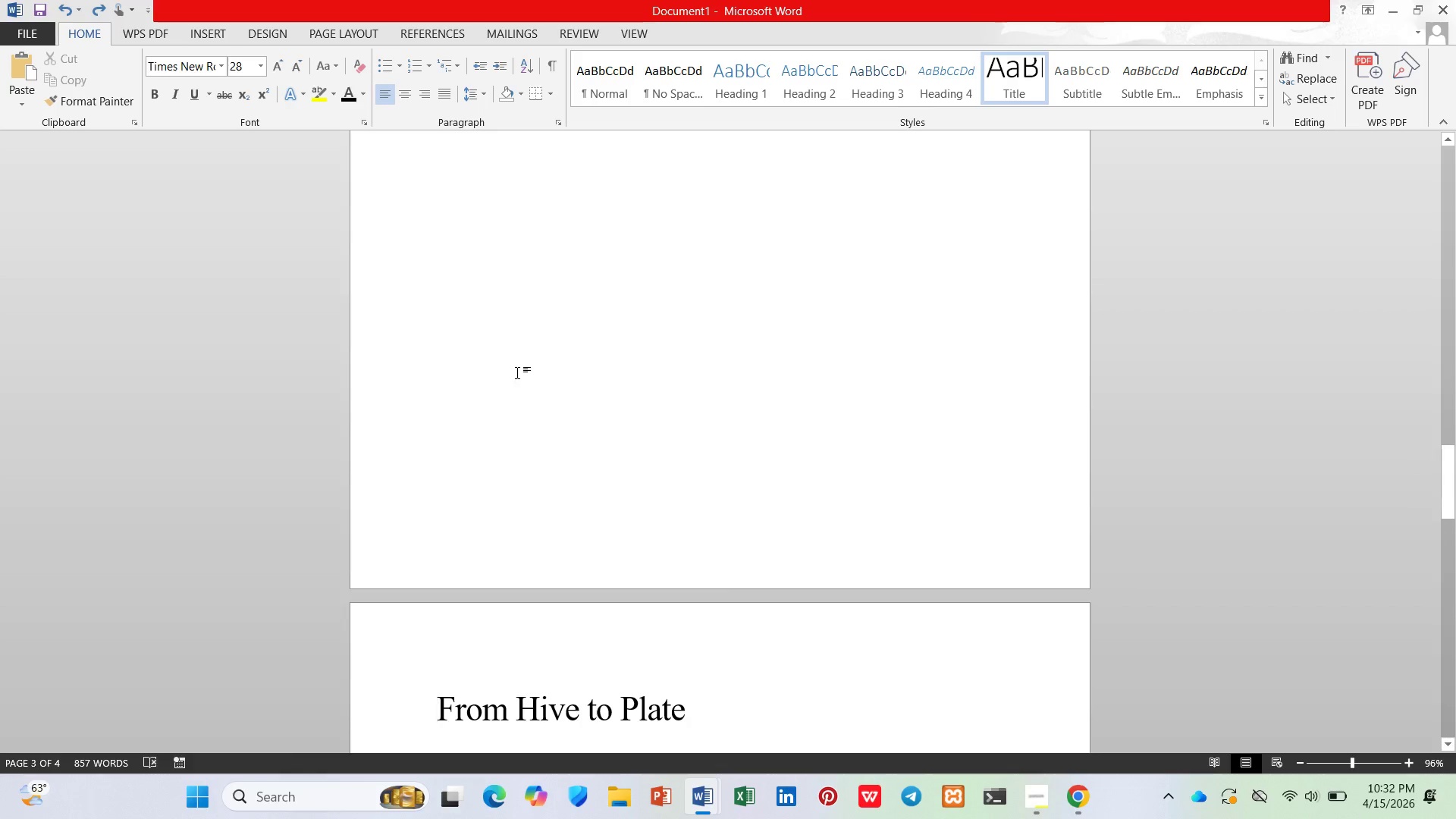 
left_click([525, 366])
 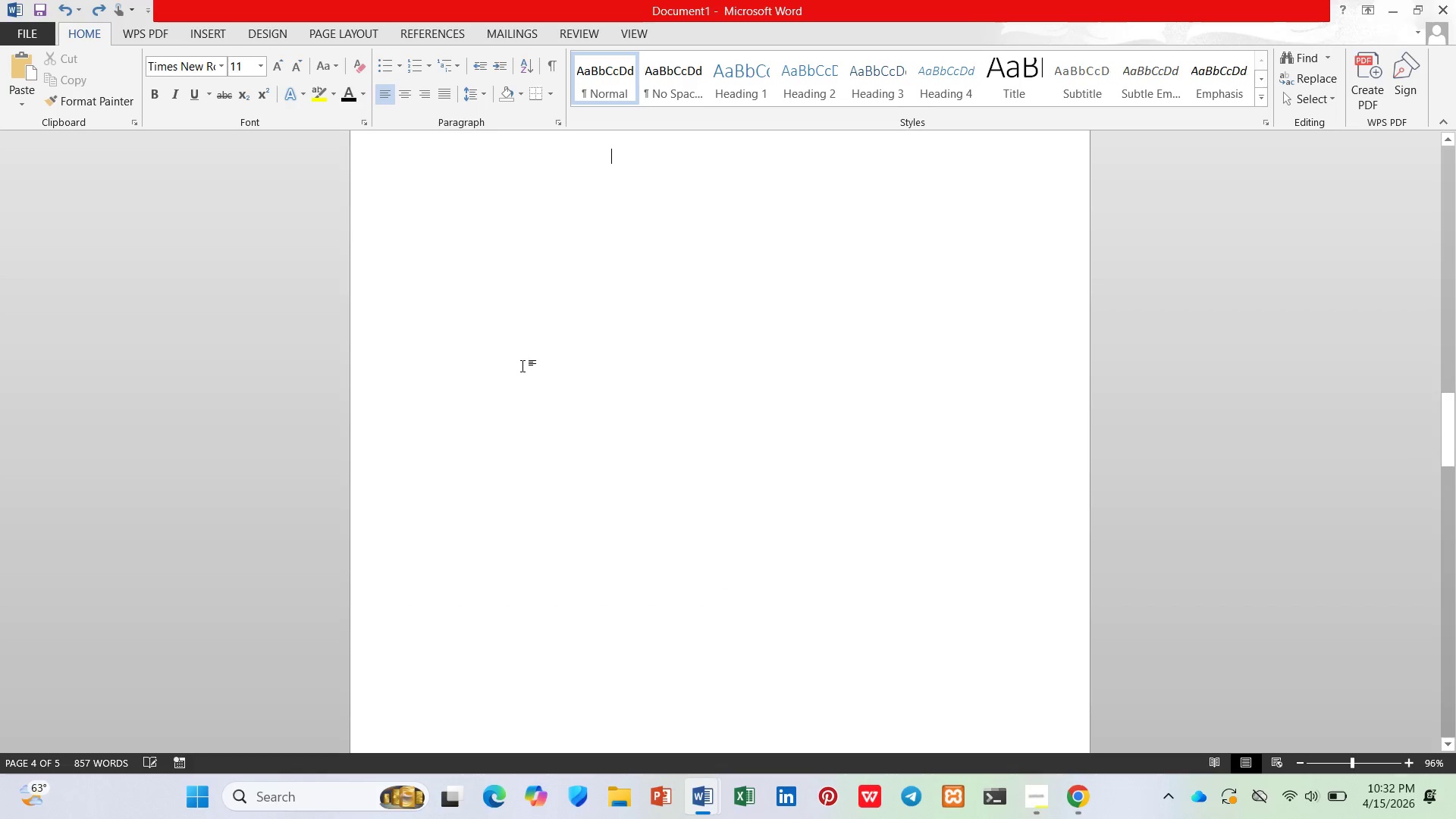 
scroll: coordinate [517, 363], scroll_direction: up, amount: 24.0
 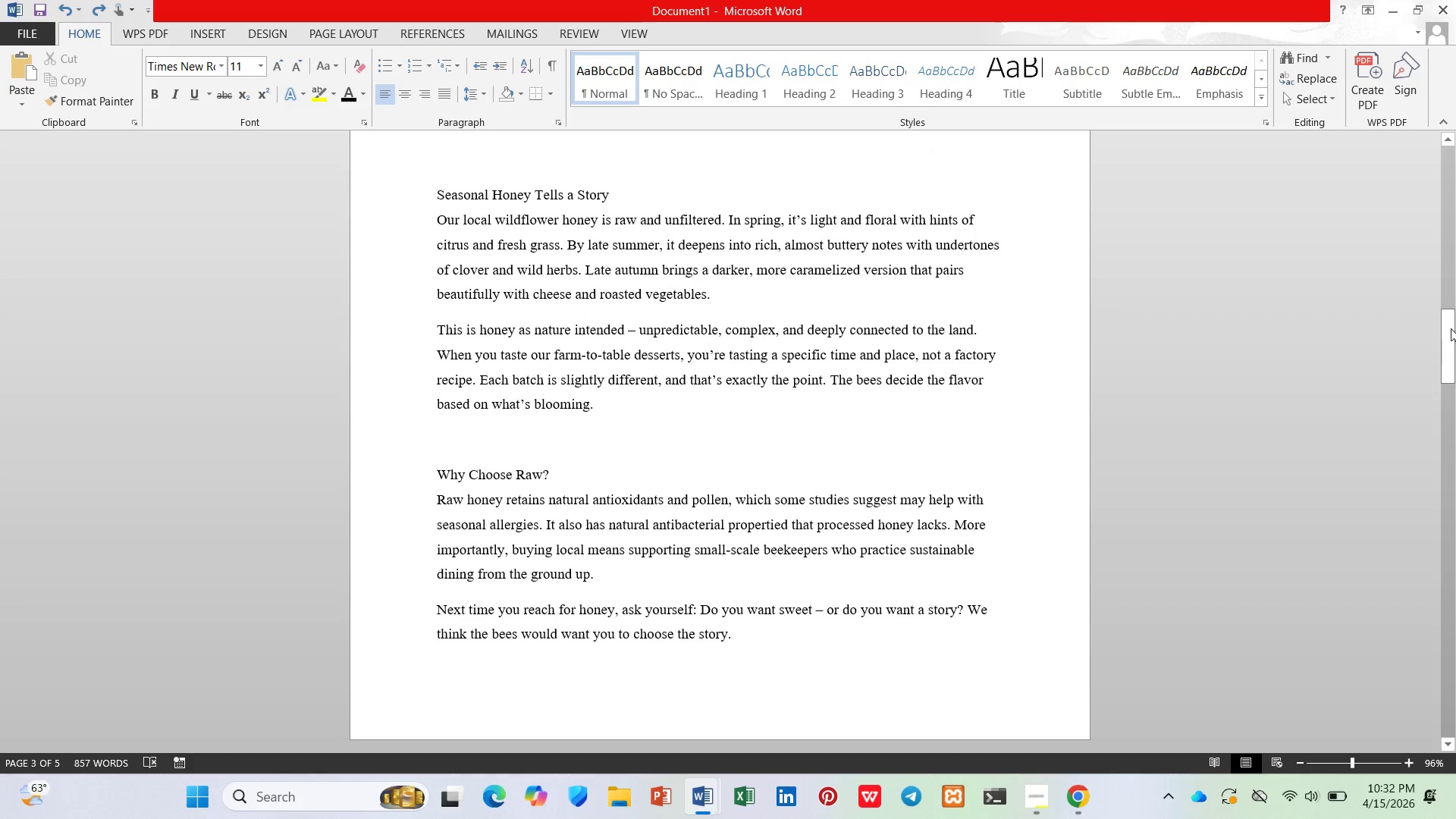 
left_click_drag(start_coordinate=[1441, 333], to_coordinate=[1428, 147])
 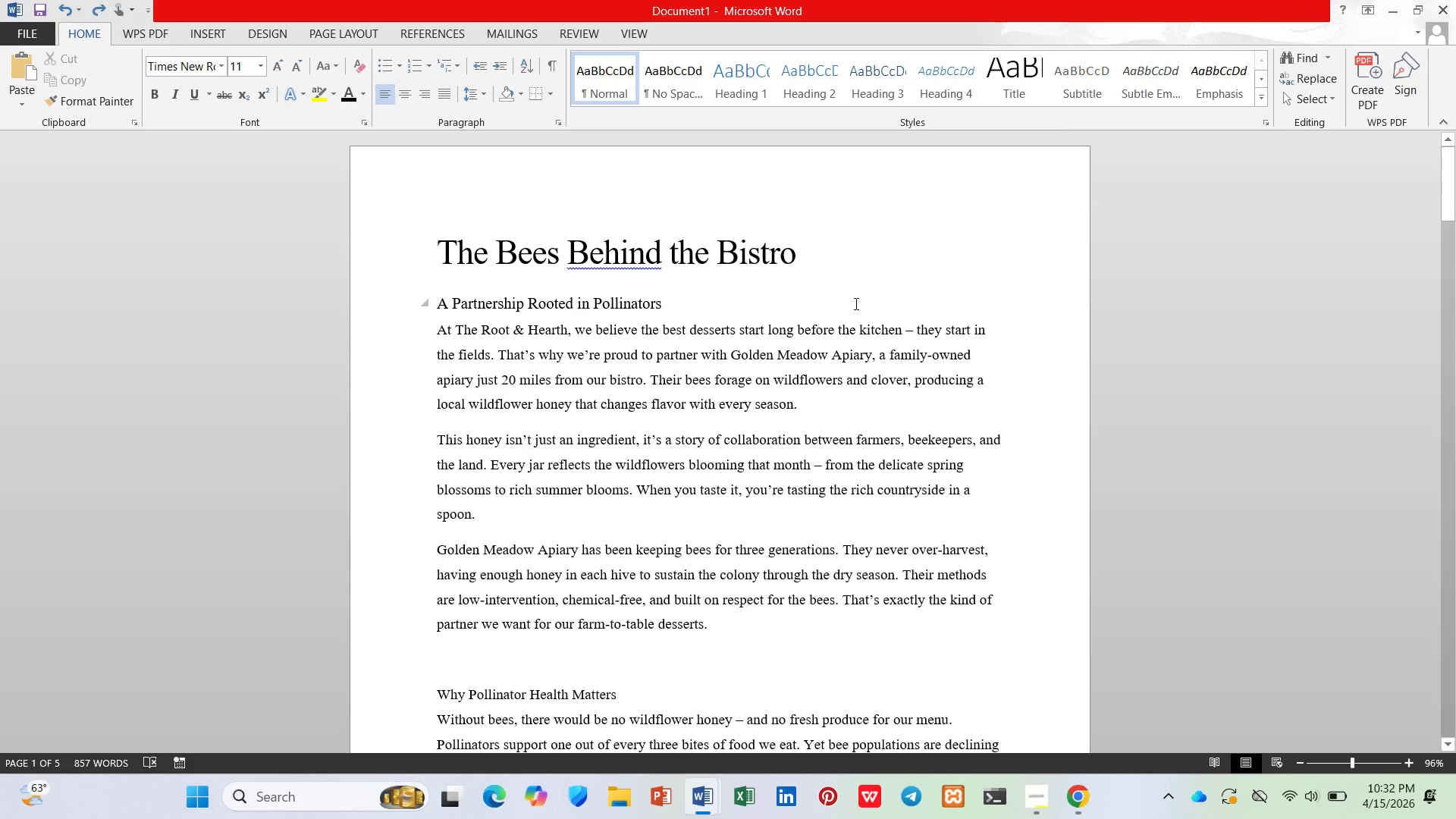 
scroll: coordinate [845, 309], scroll_direction: down, amount: 43.0
 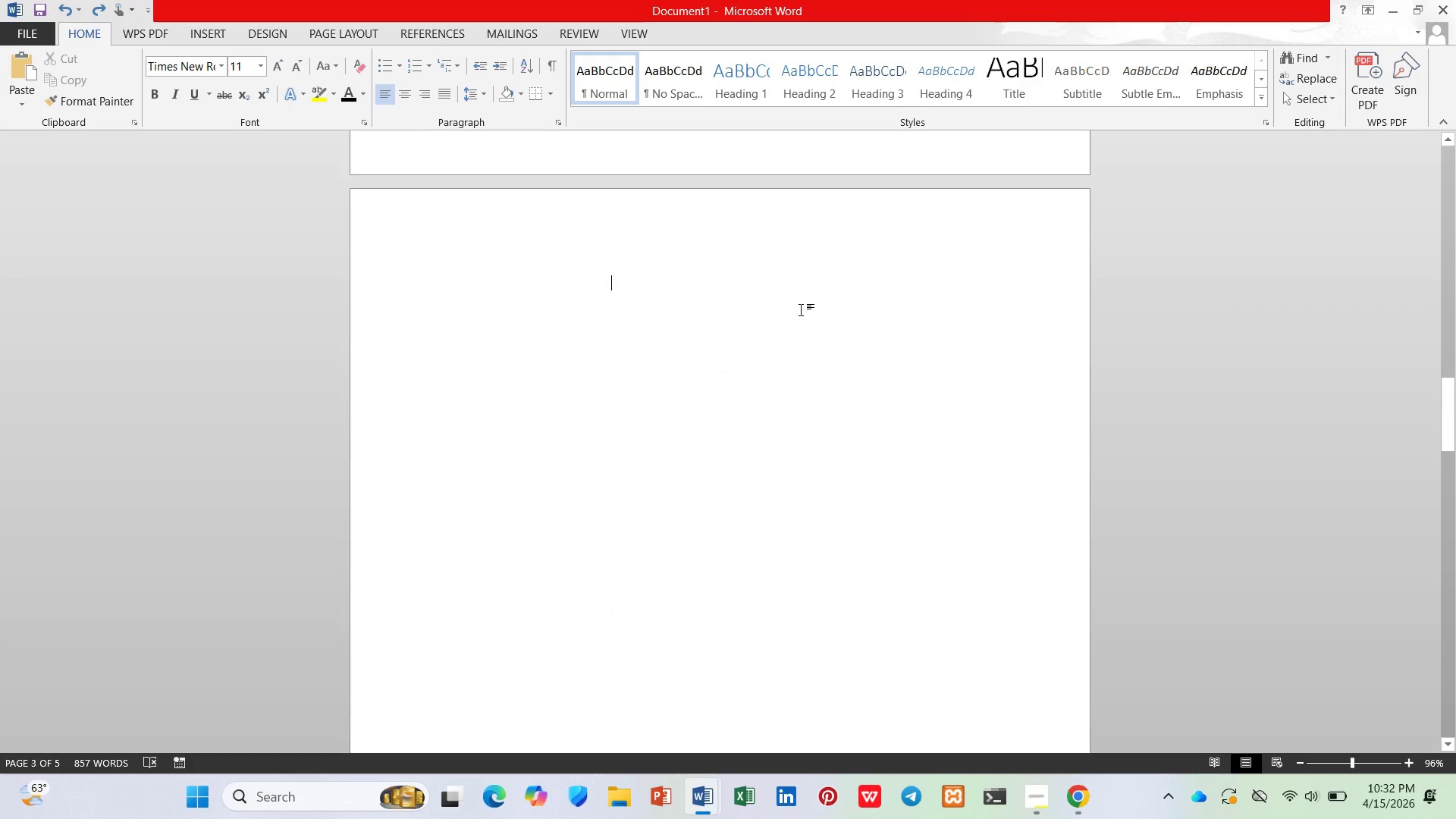 
key(Backspace)
 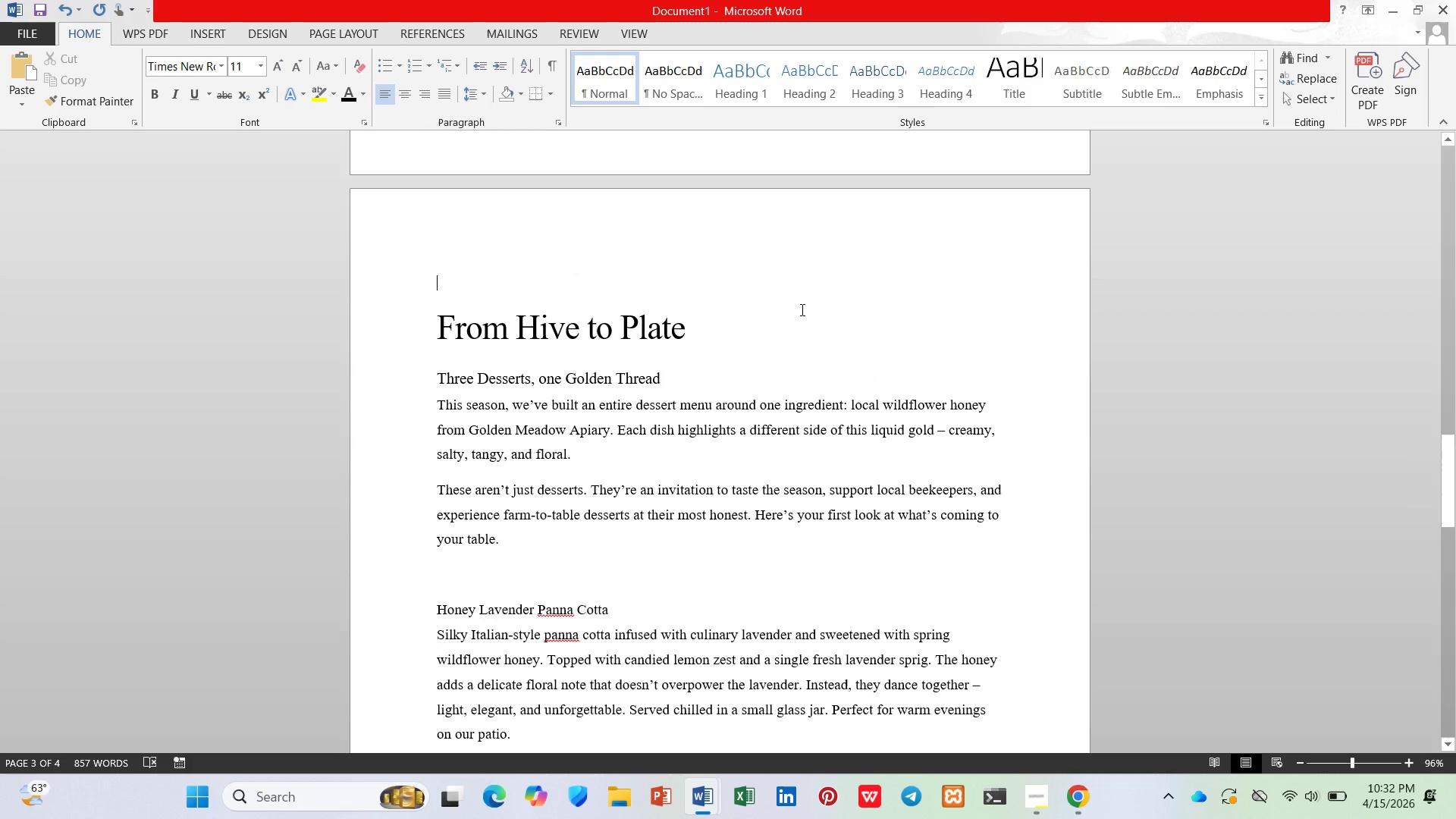 
key(Backspace)
 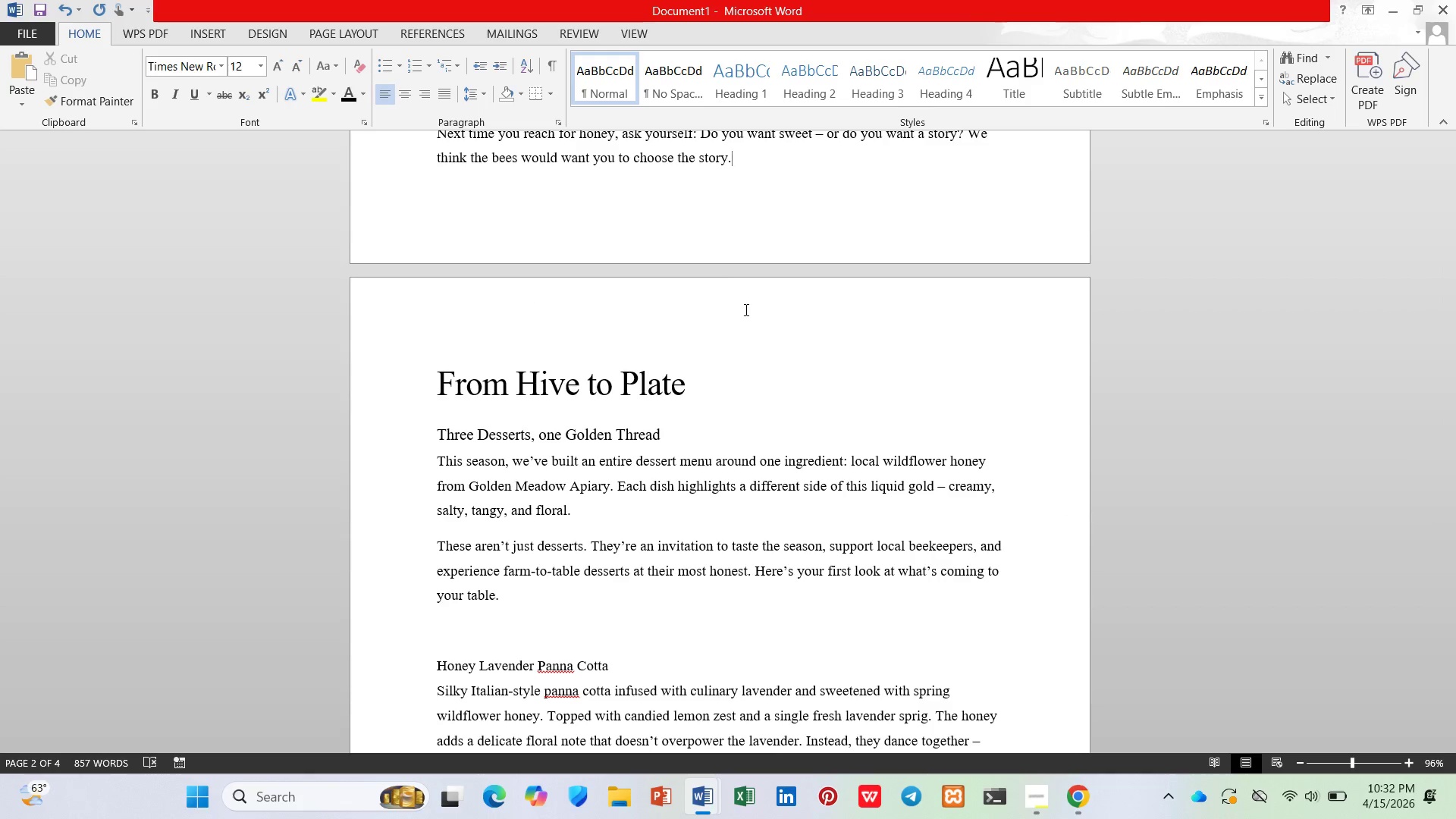 
left_click([712, 317])
 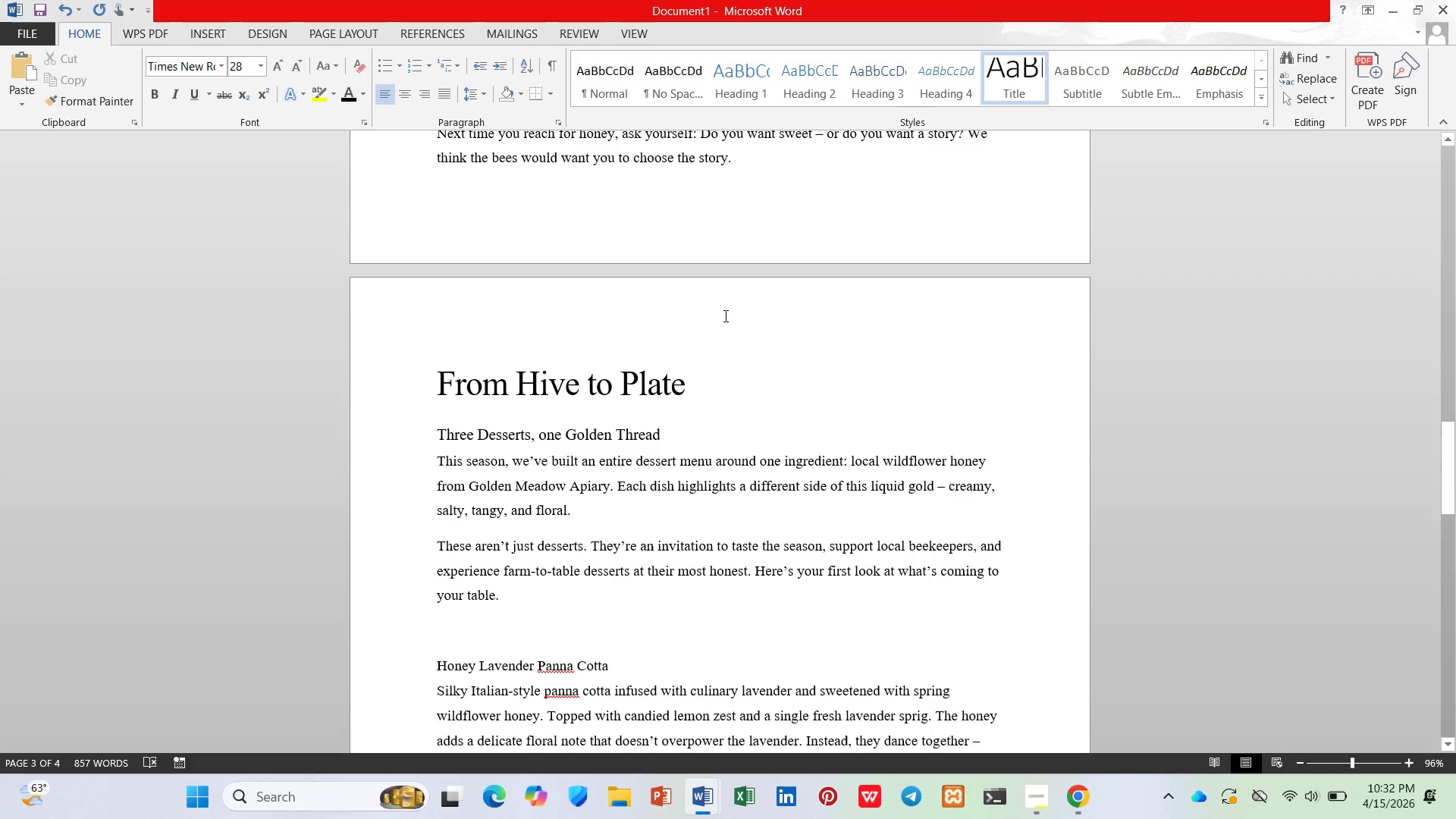 
scroll: coordinate [720, 318], scroll_direction: down, amount: 19.0
 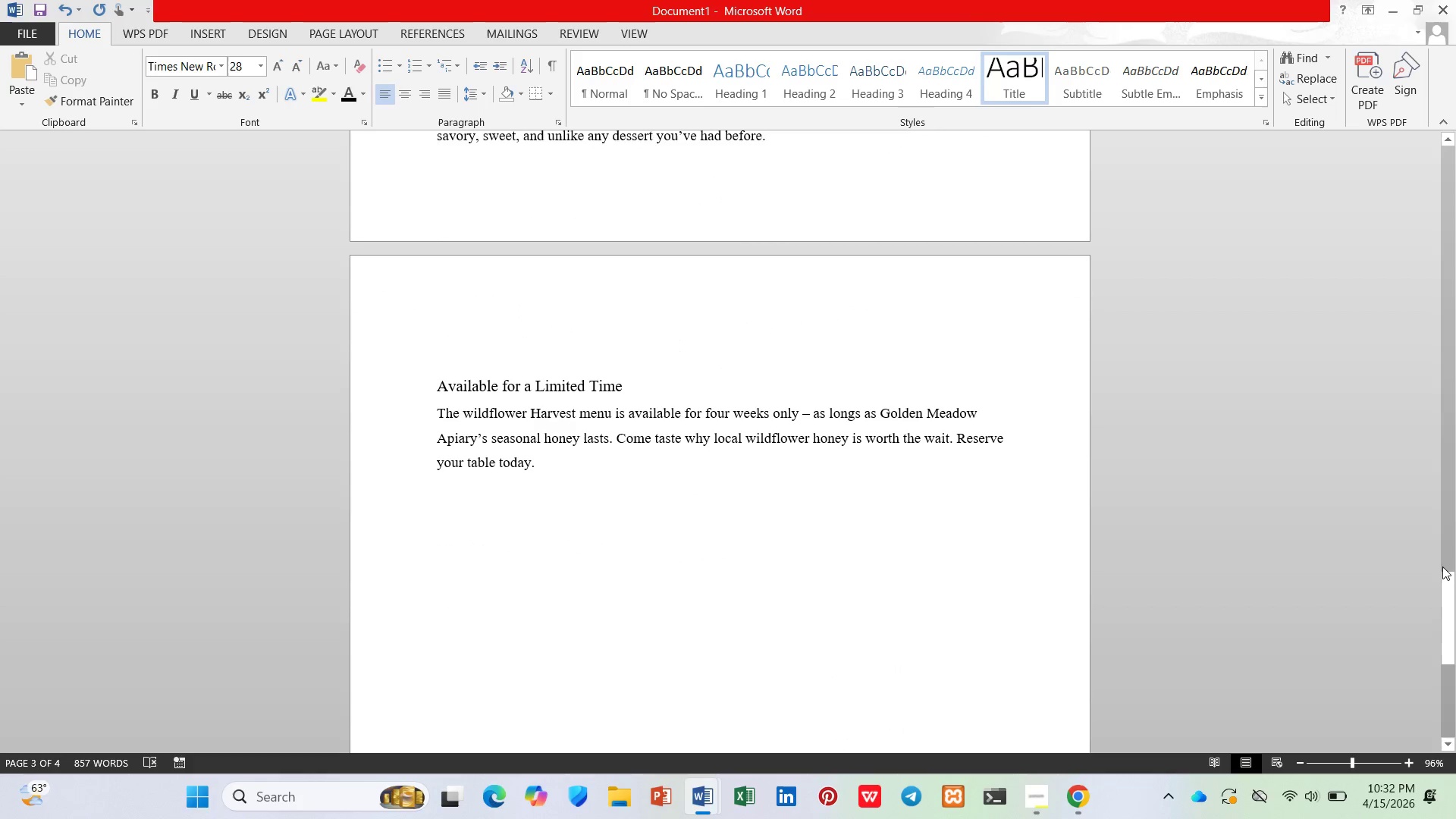 
left_click_drag(start_coordinate=[1447, 596], to_coordinate=[1363, 140])
 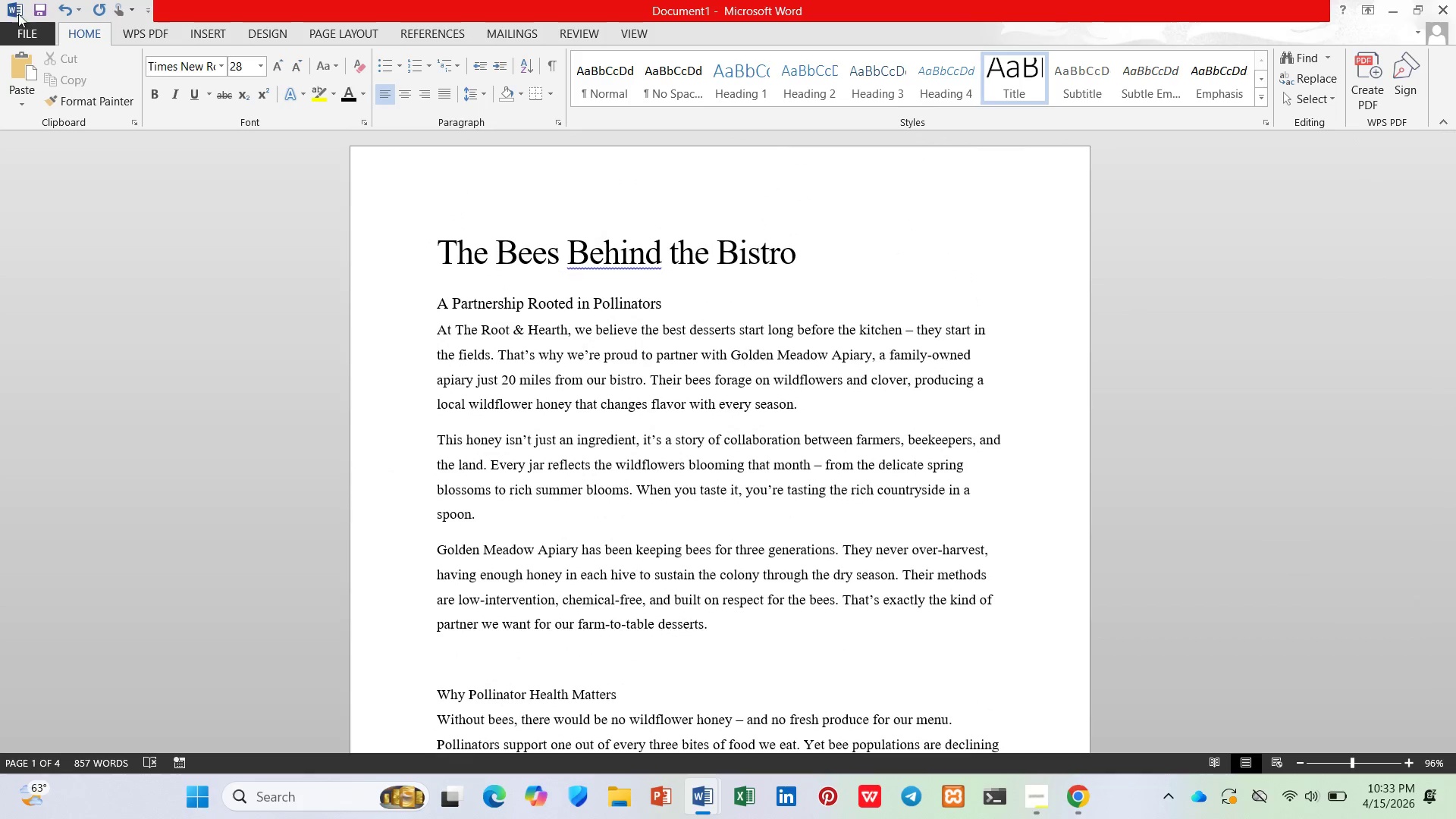 
left_click([29, 33])
 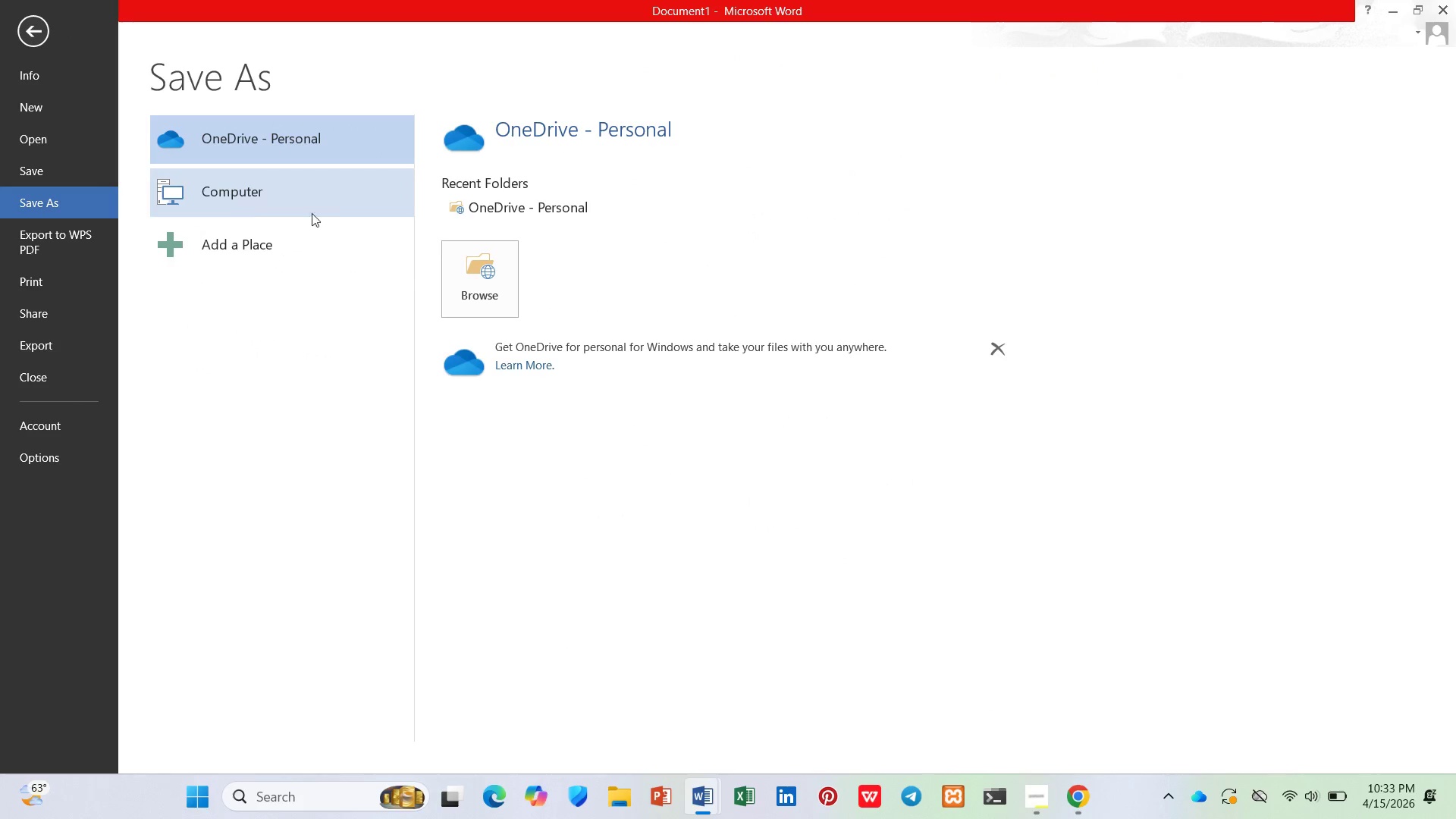 
left_click([394, 201])
 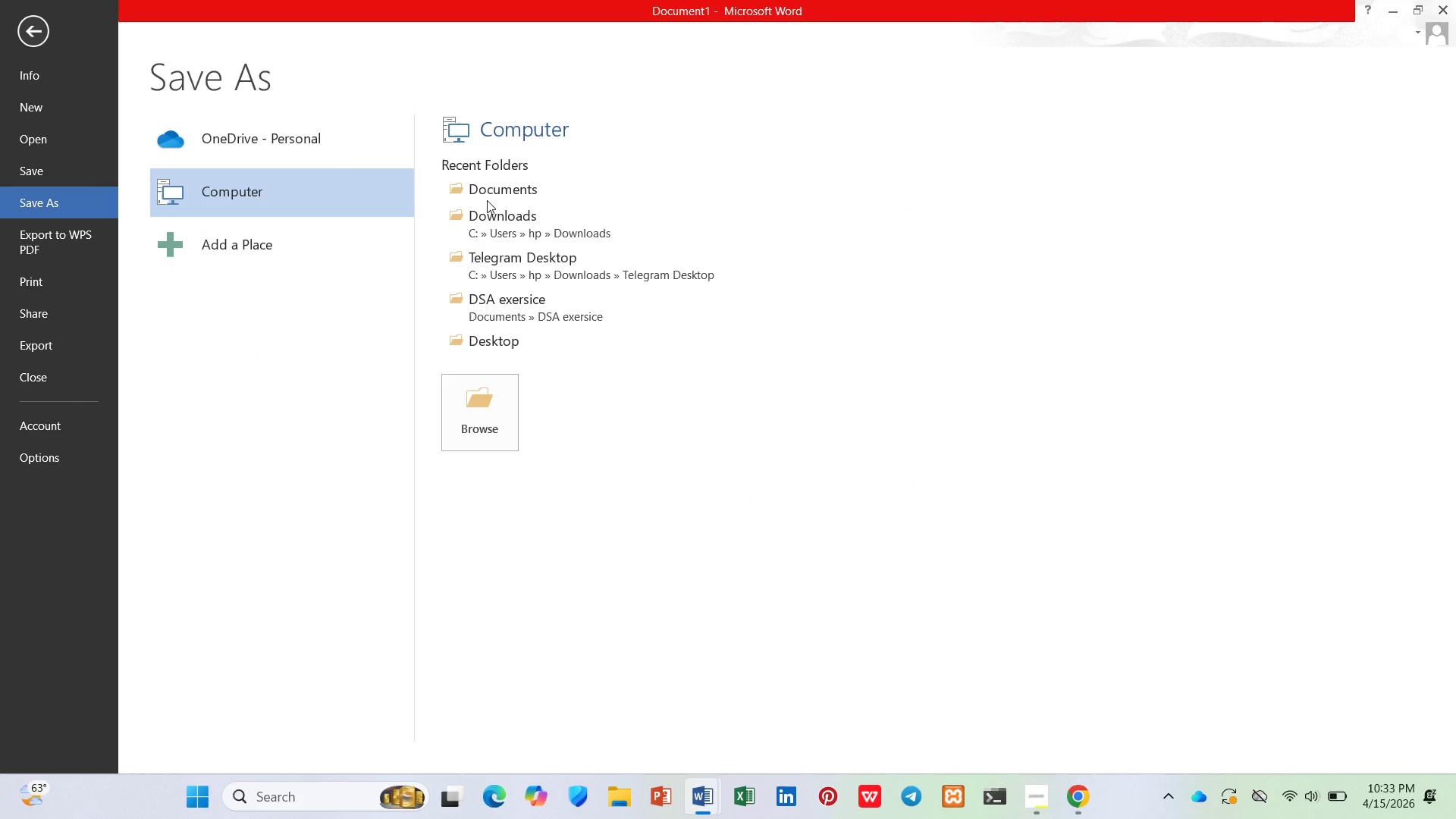 
left_click([494, 188])
 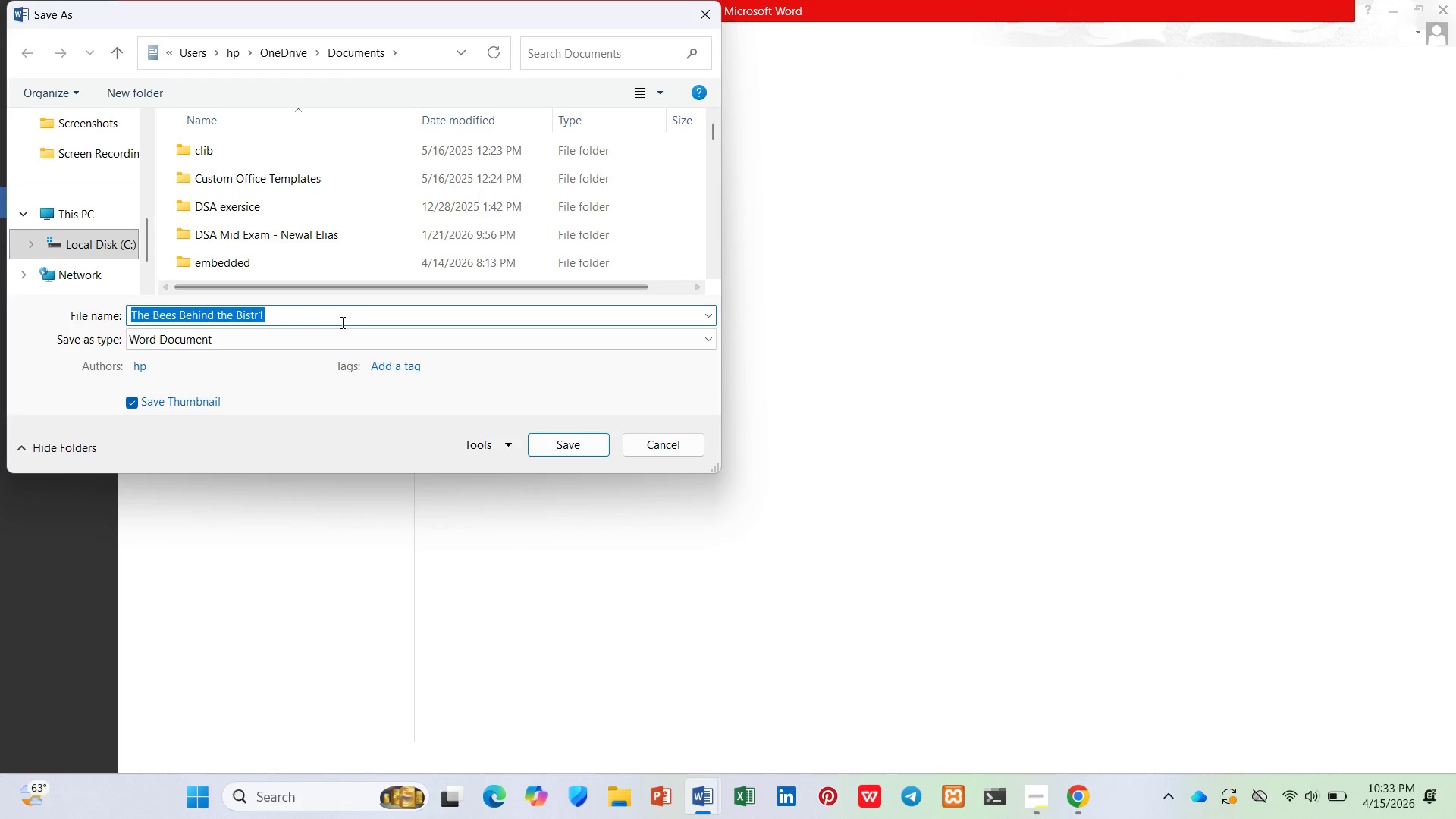 
type(wild)
 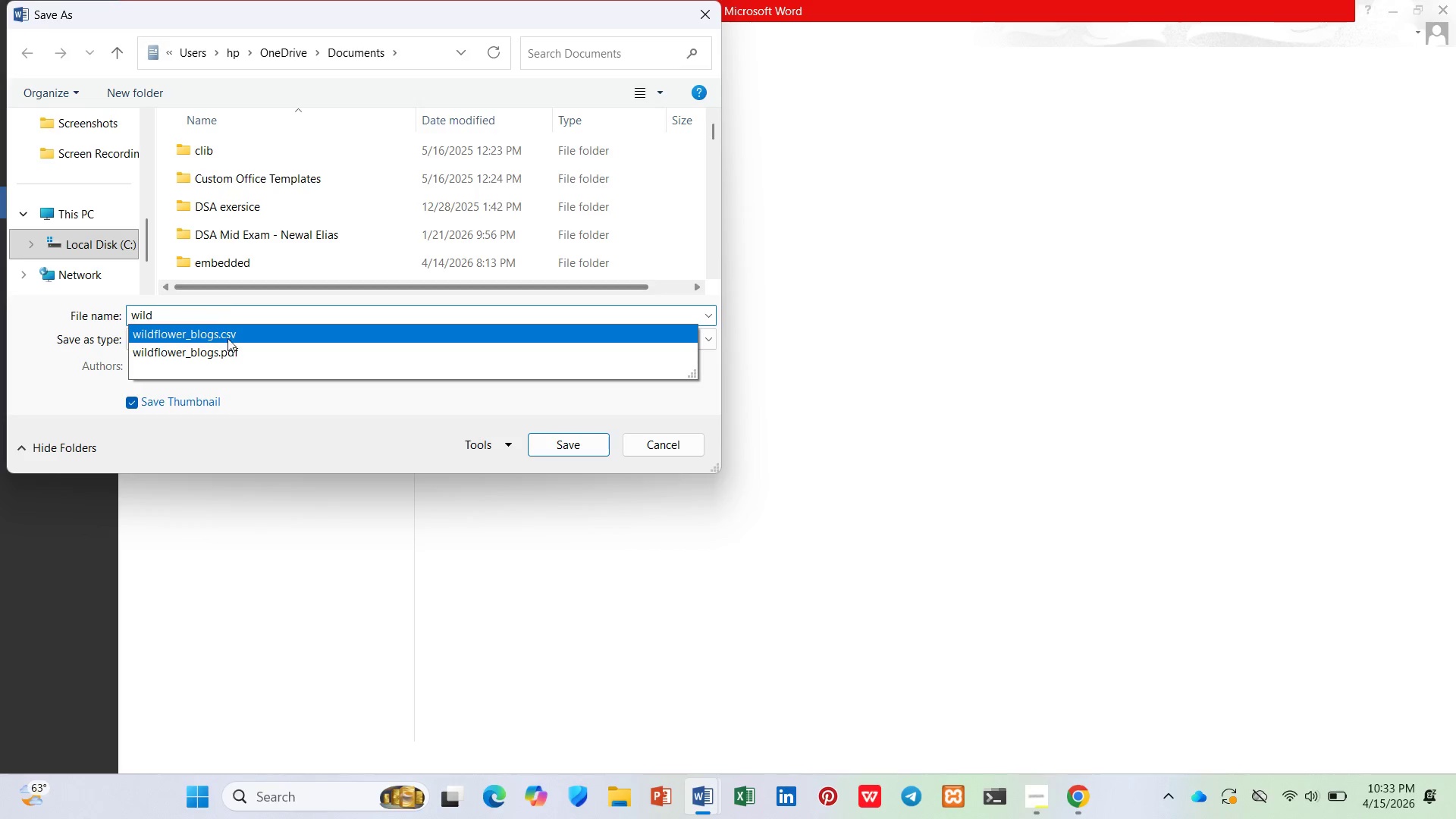 
left_click([231, 345])
 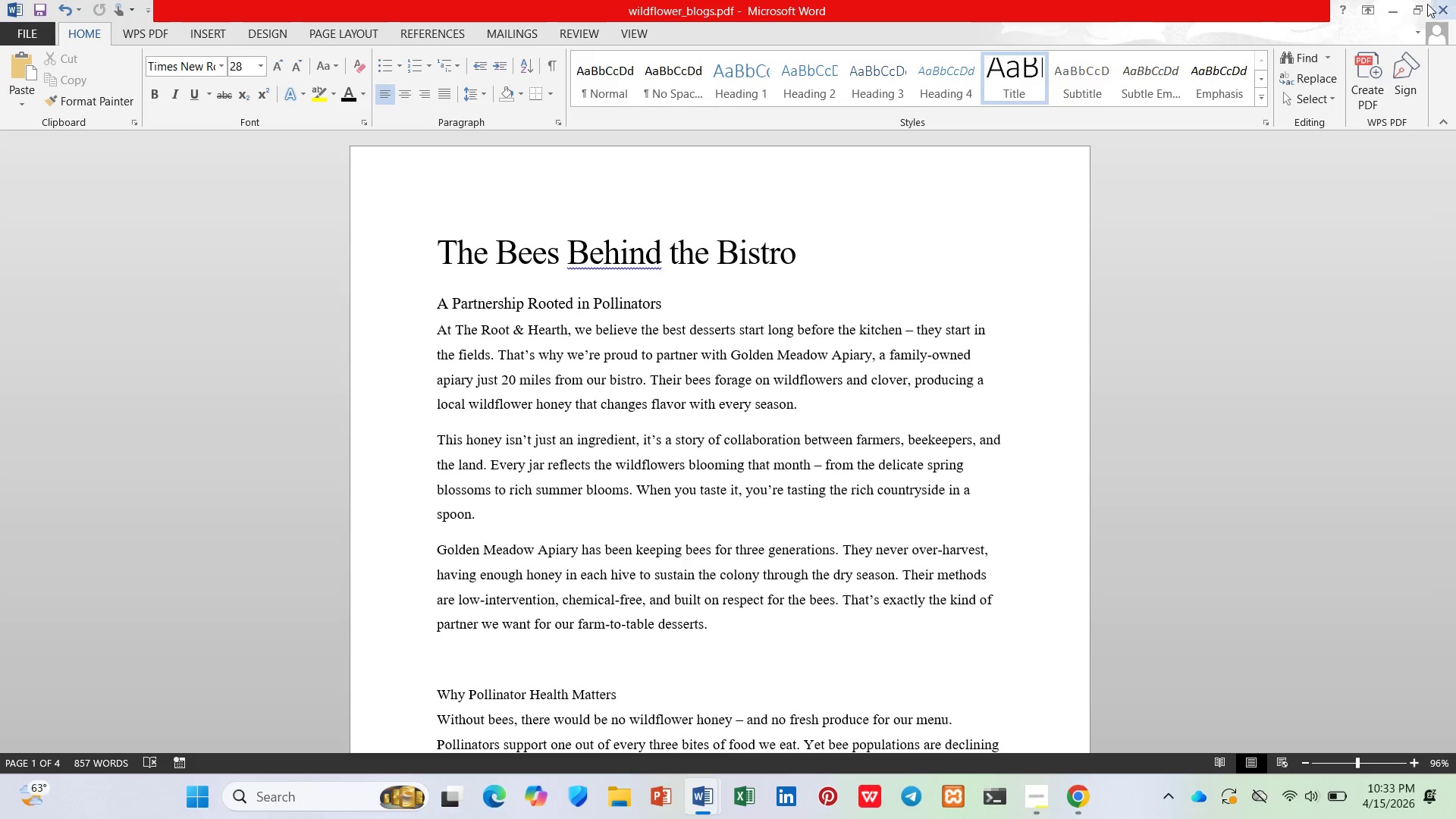 